 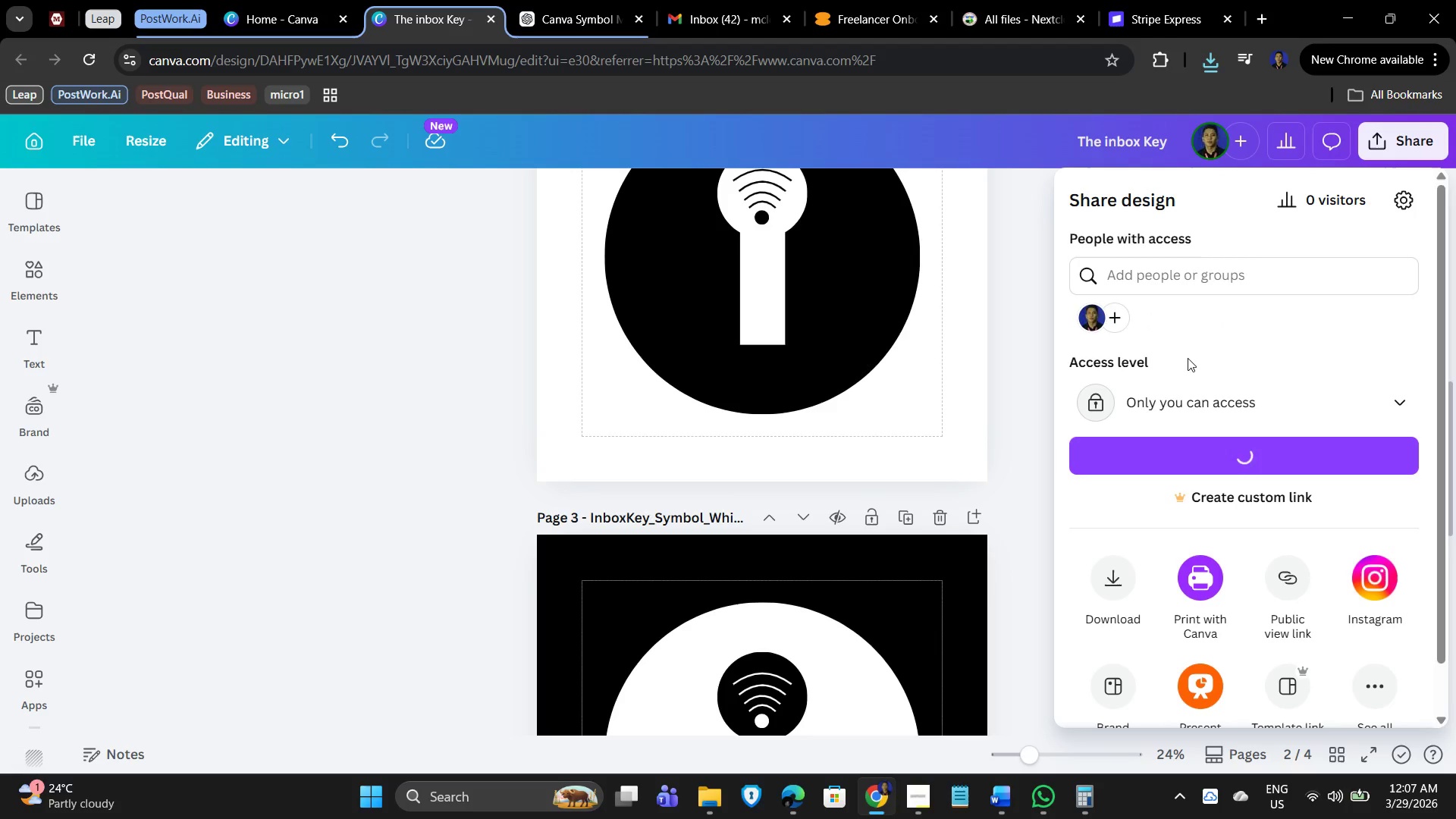 
left_click([1110, 563])
 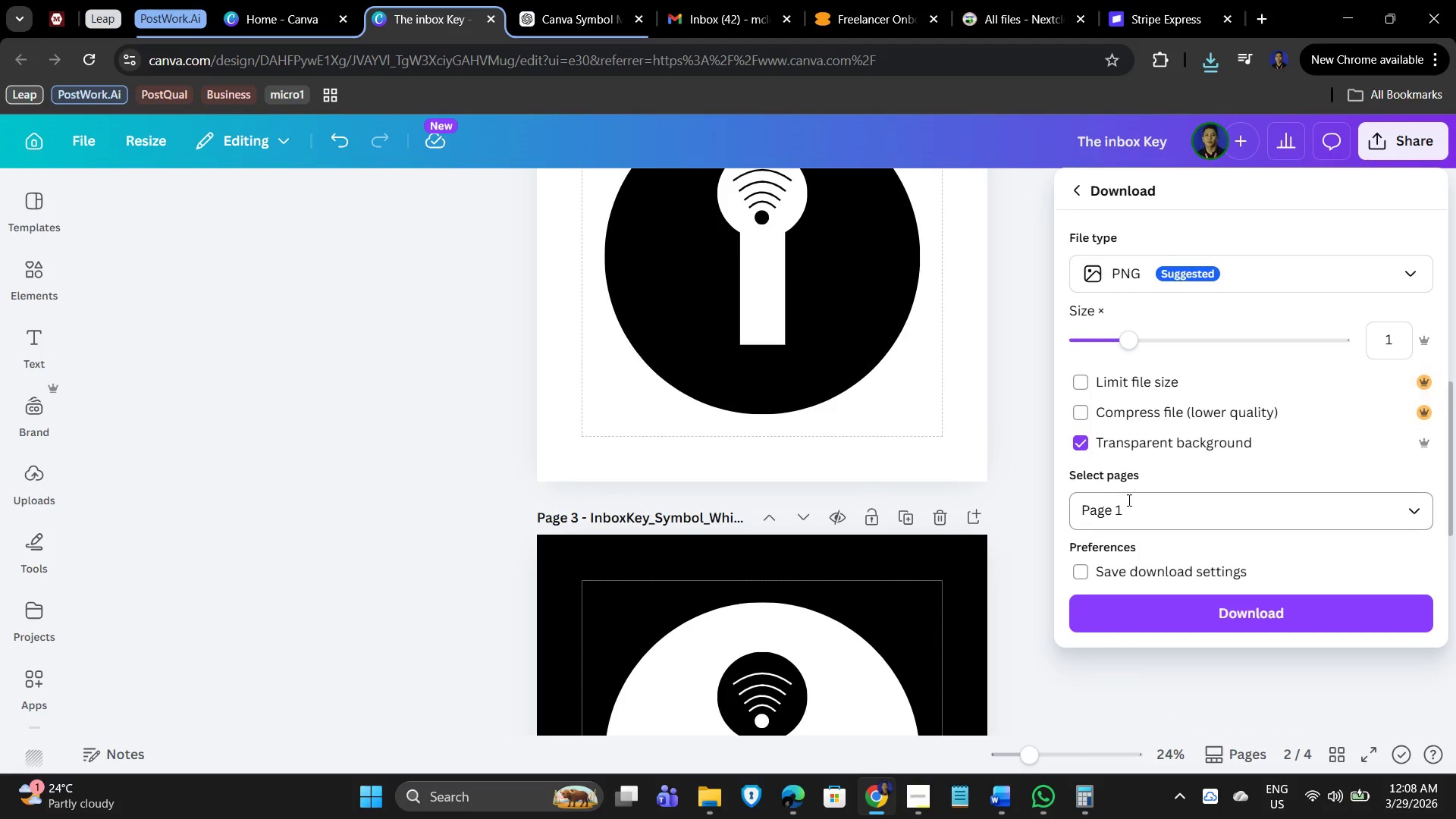 
left_click([1426, 508])
 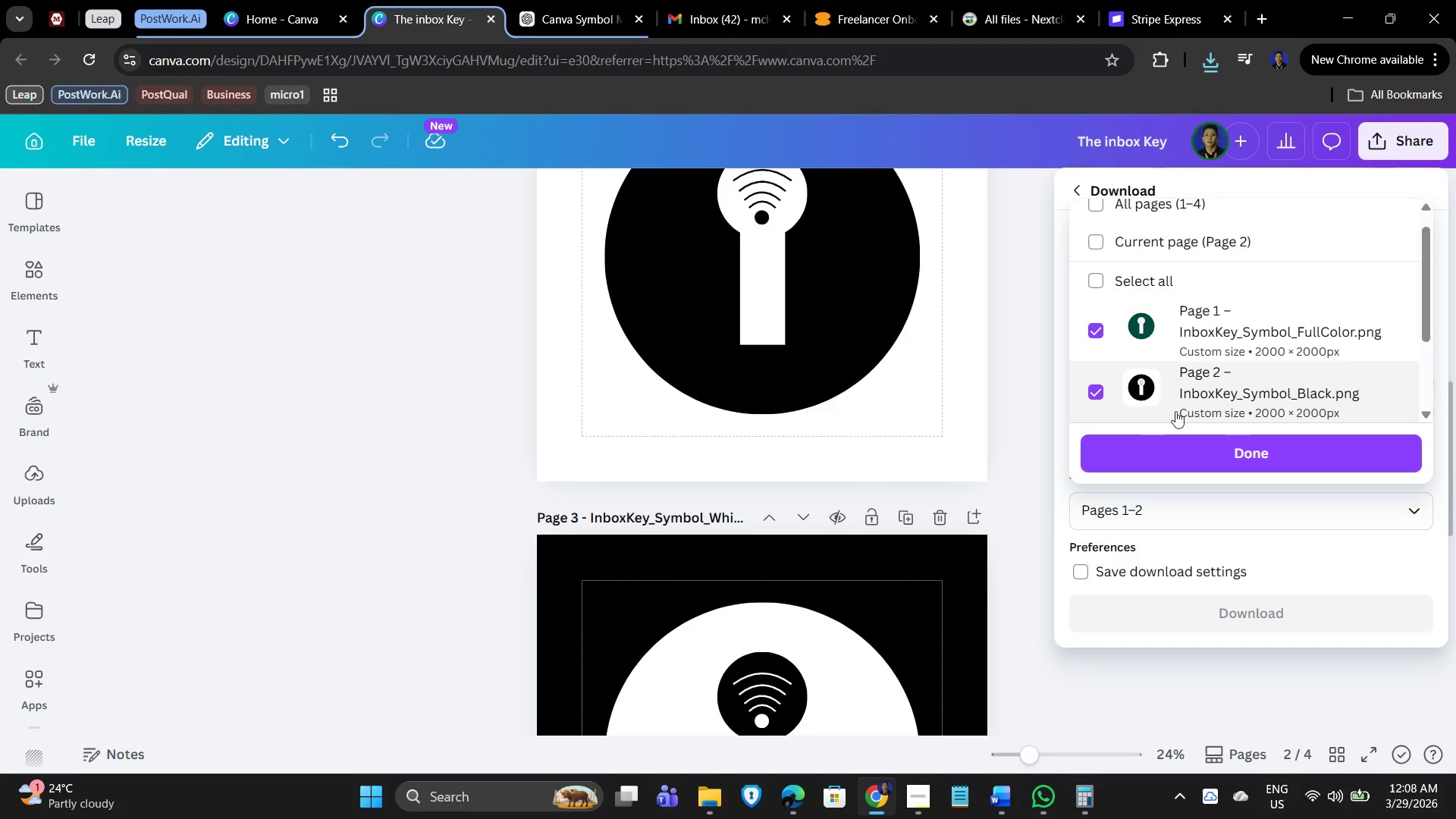 
left_click([1105, 333])
 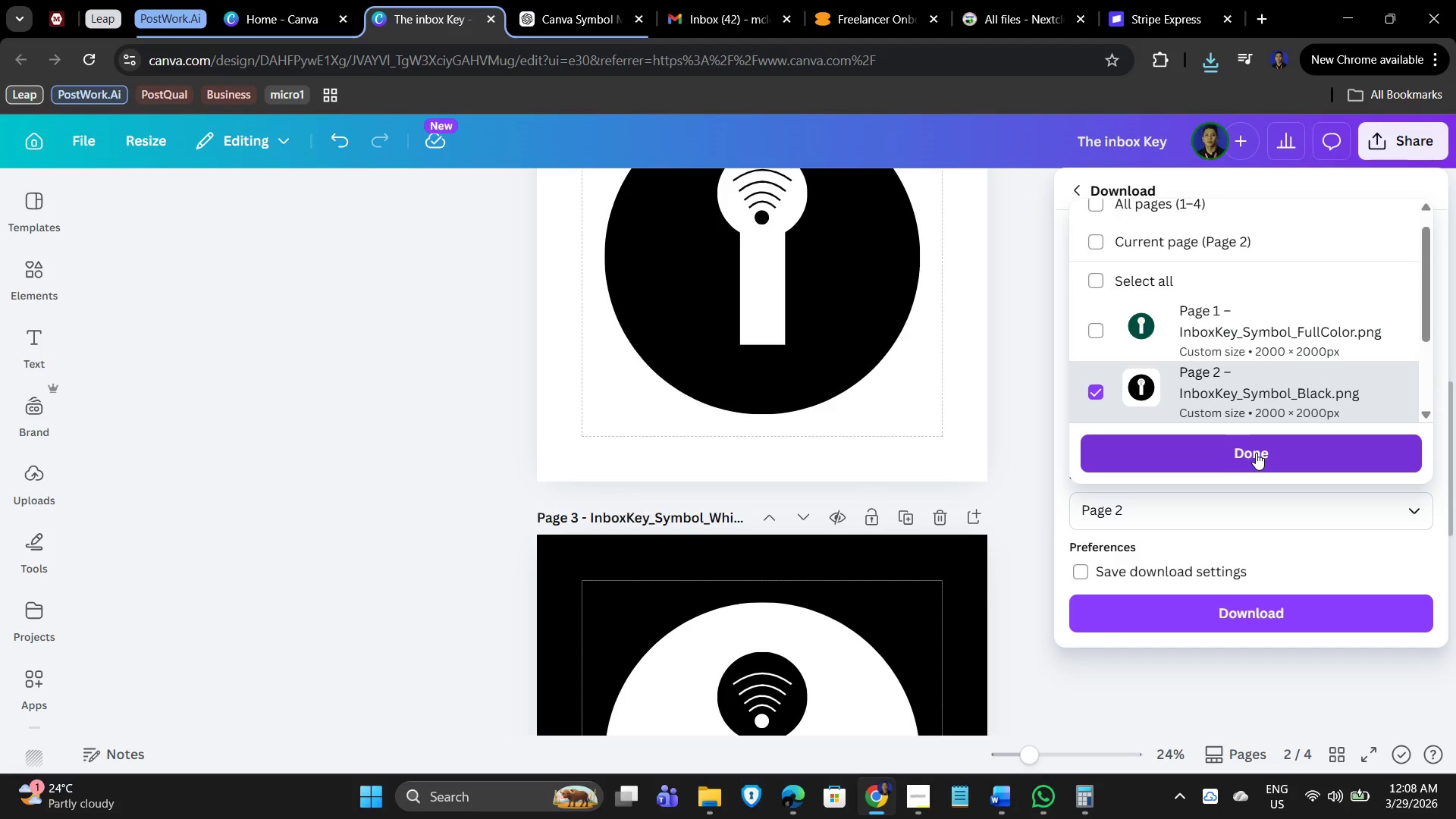 
left_click([1255, 452])
 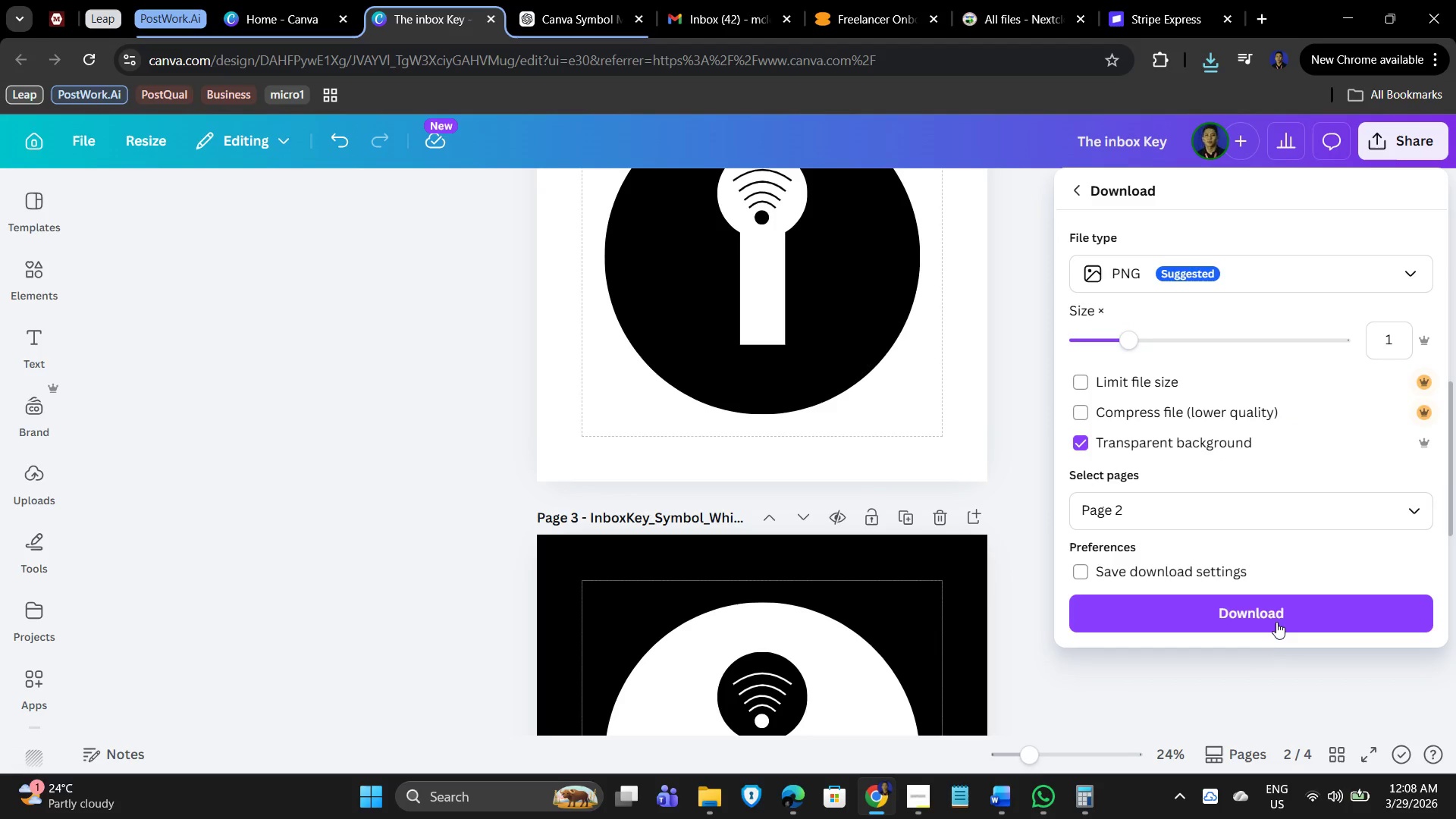 
left_click([1251, 604])
 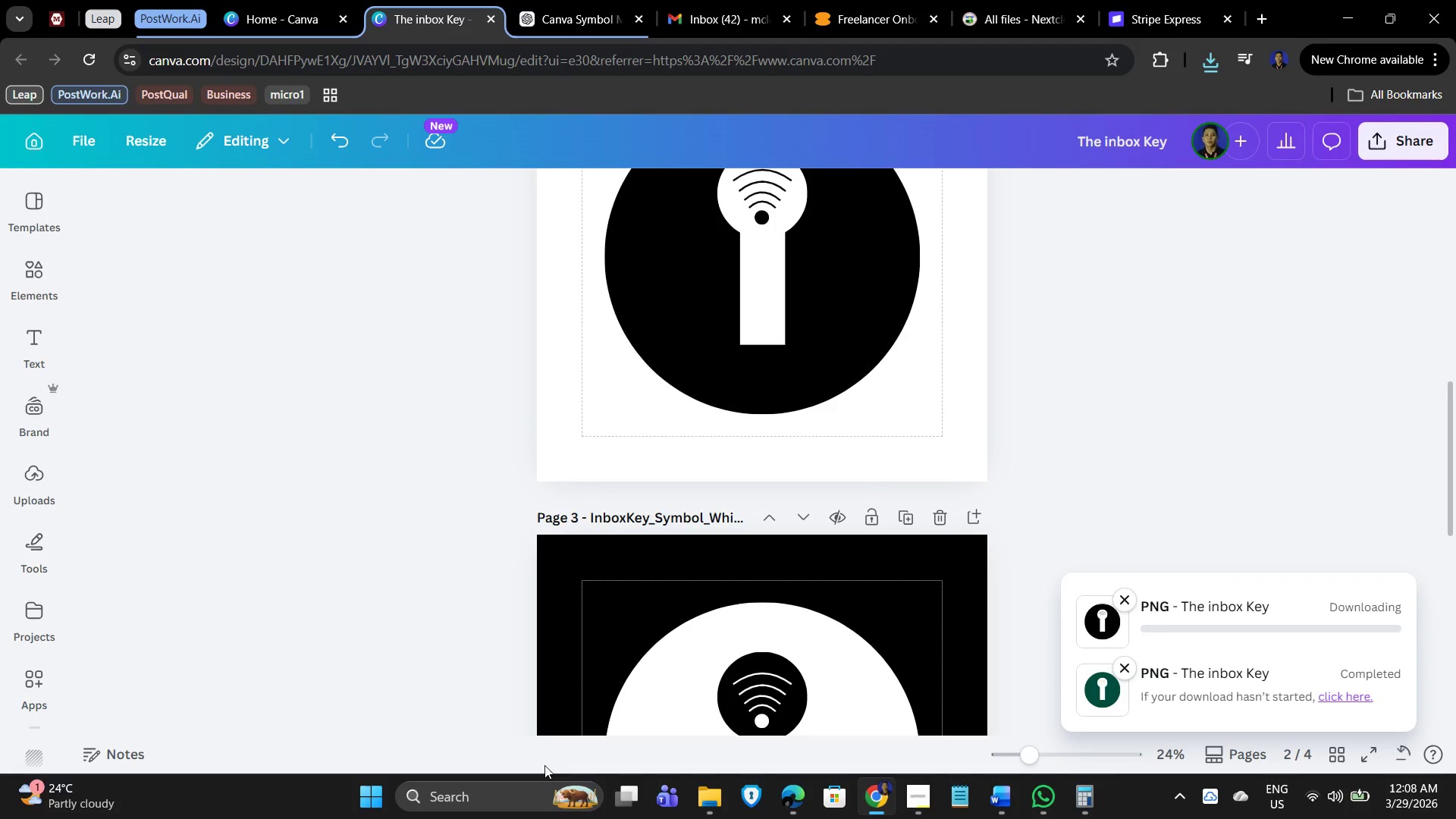 
left_click([717, 795])
 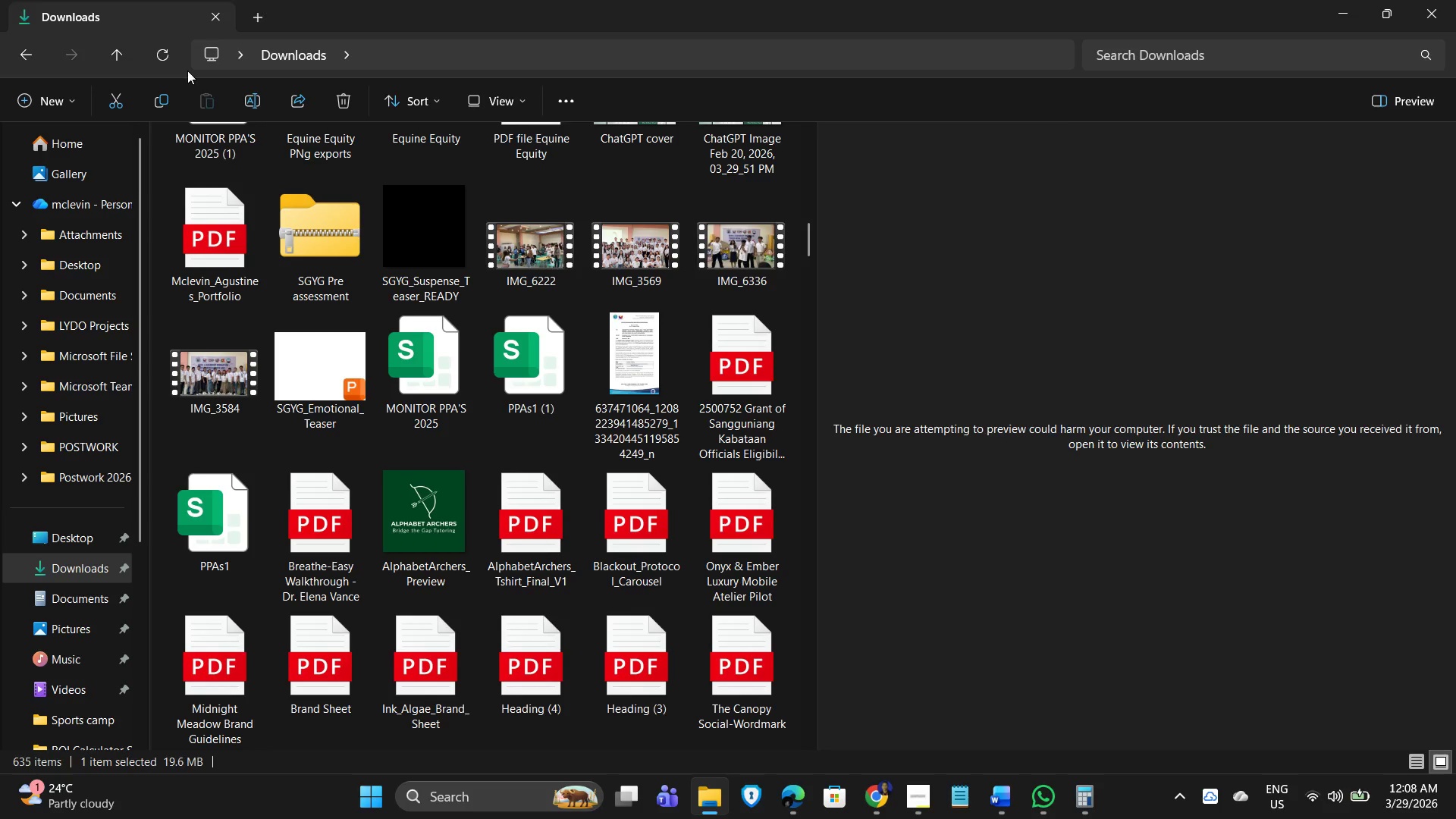 
left_click([169, 54])
 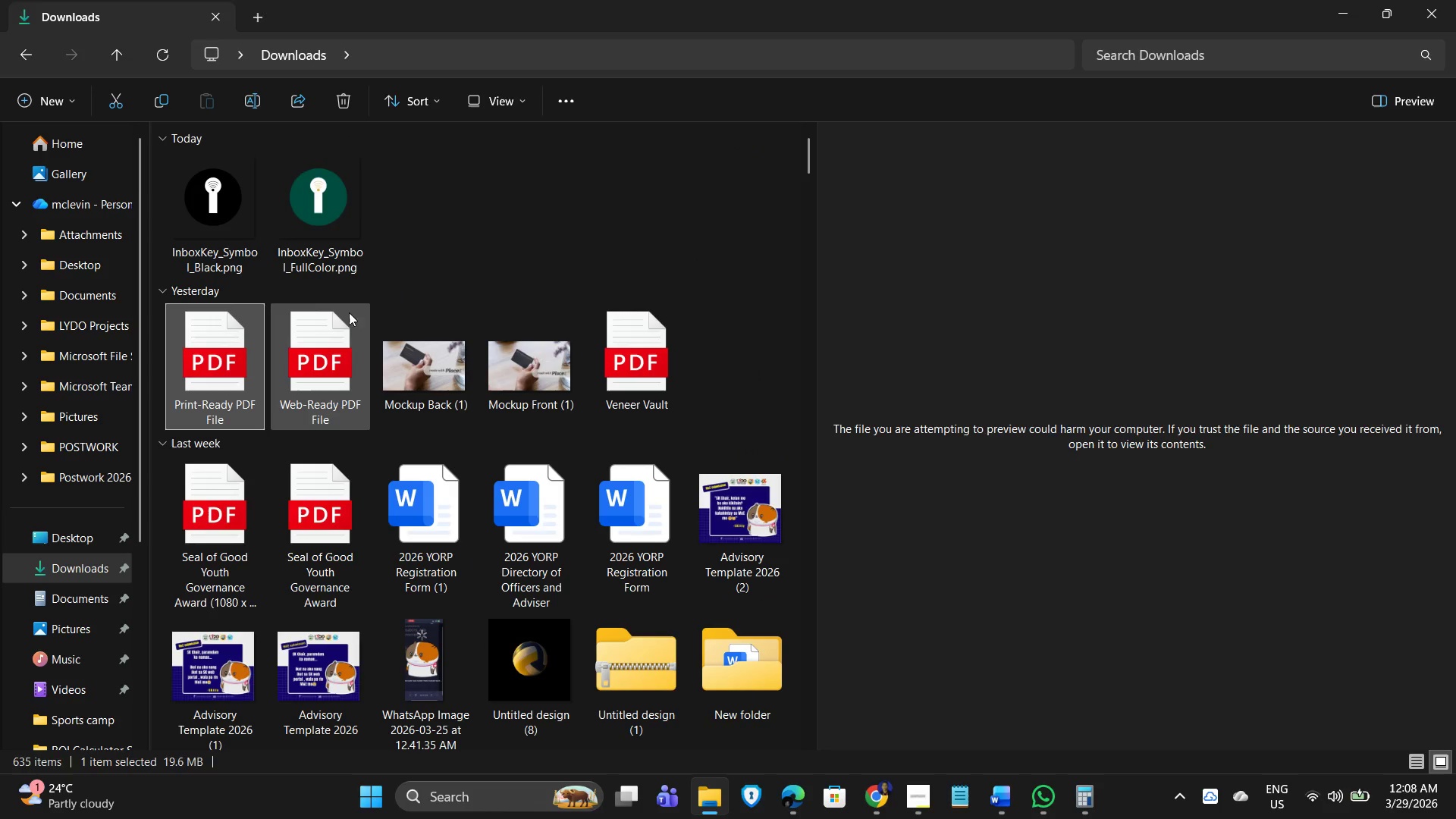 
scroll: coordinate [418, 429], scroll_direction: up, amount: 8.0
 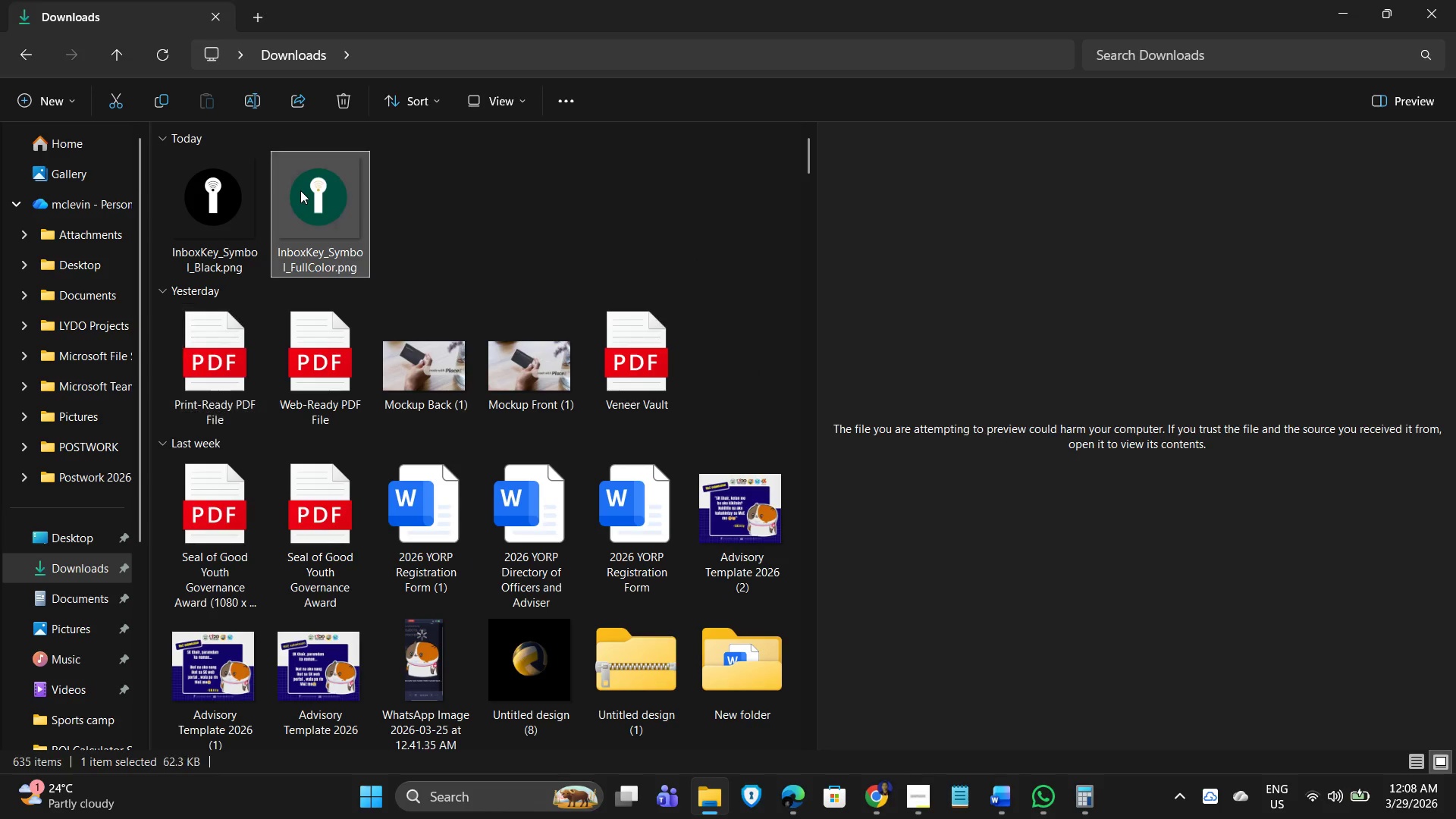 
double_click([300, 190])
 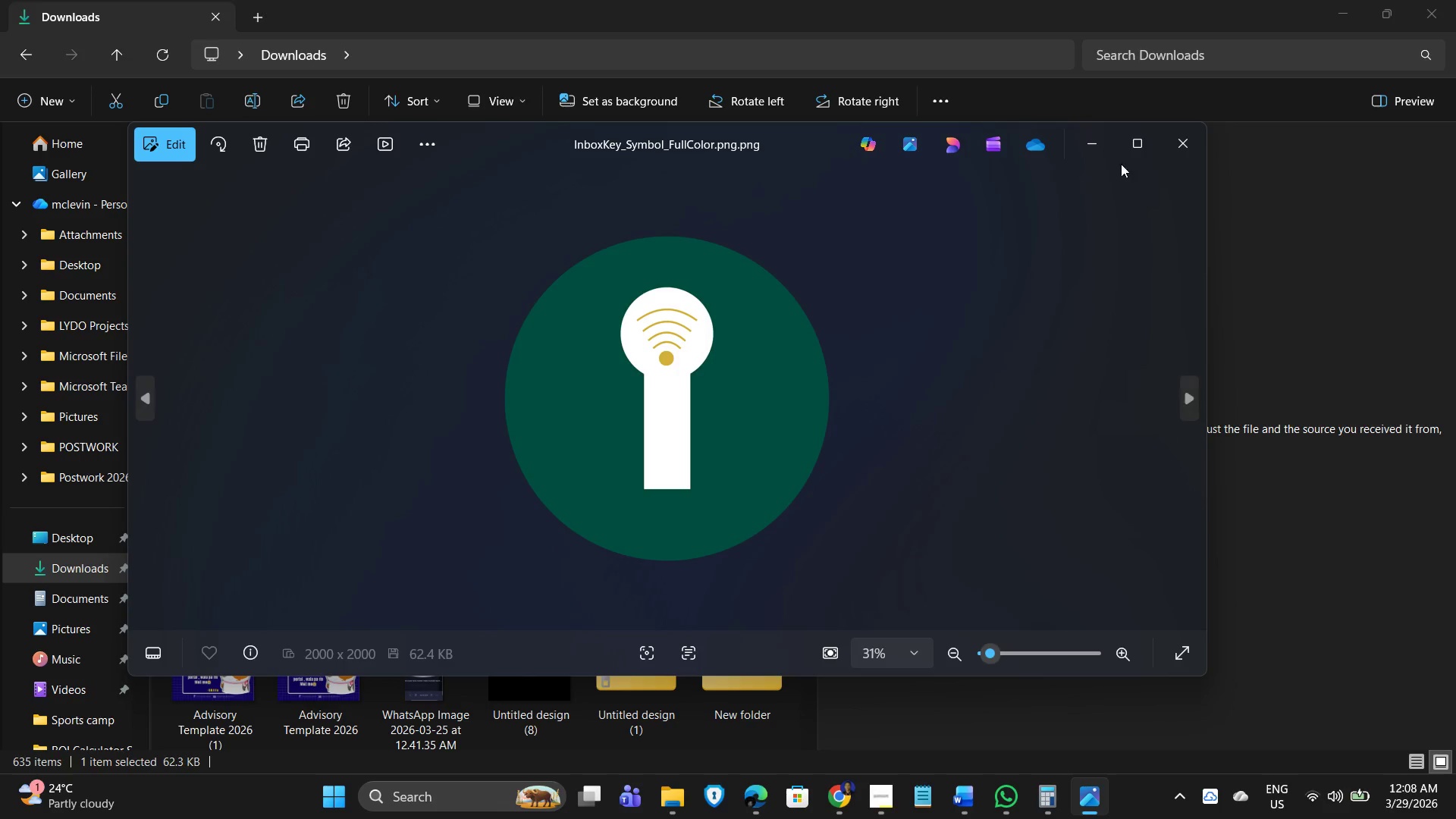 
left_click([1175, 140])
 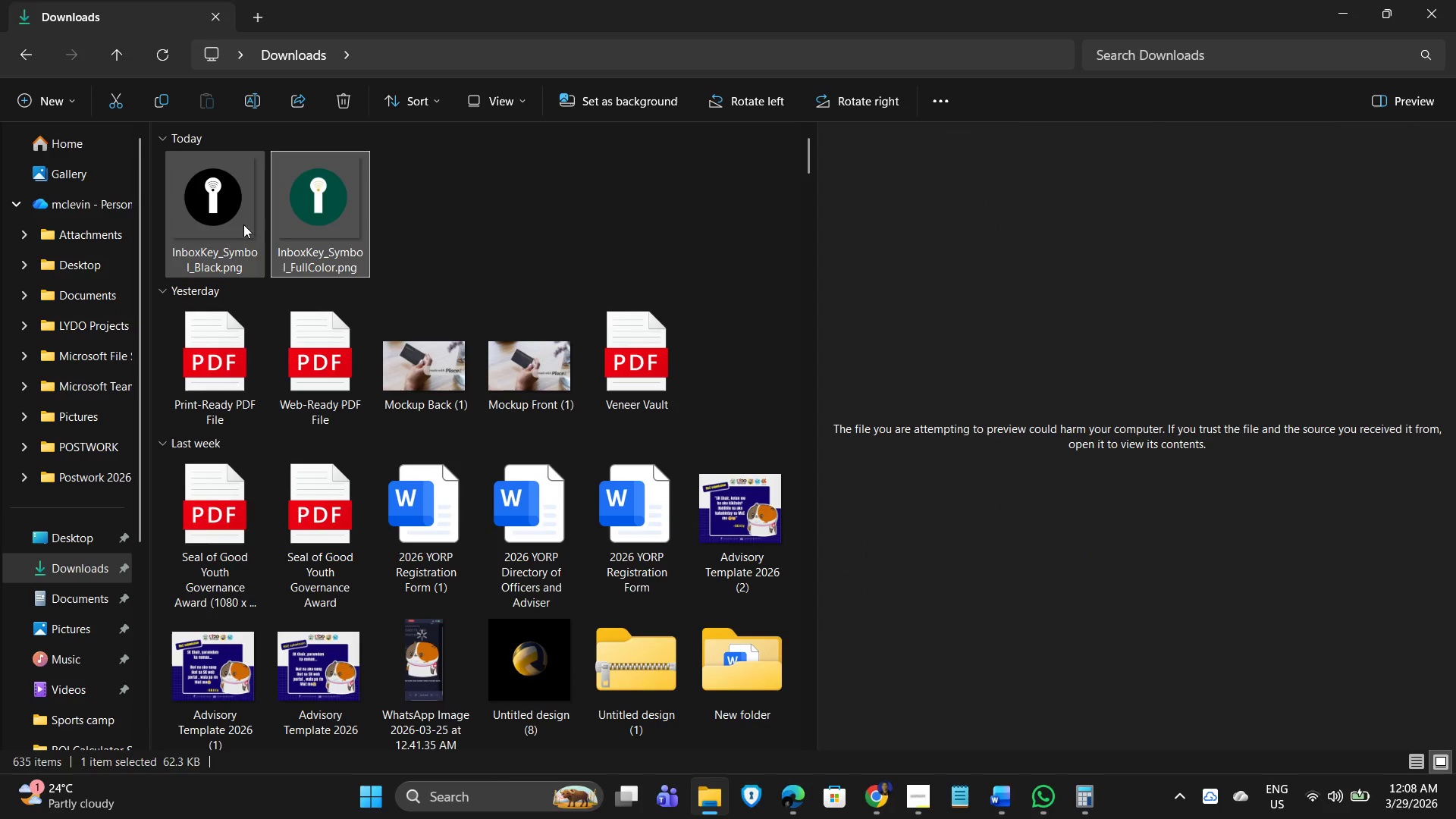 
left_click([226, 222])
 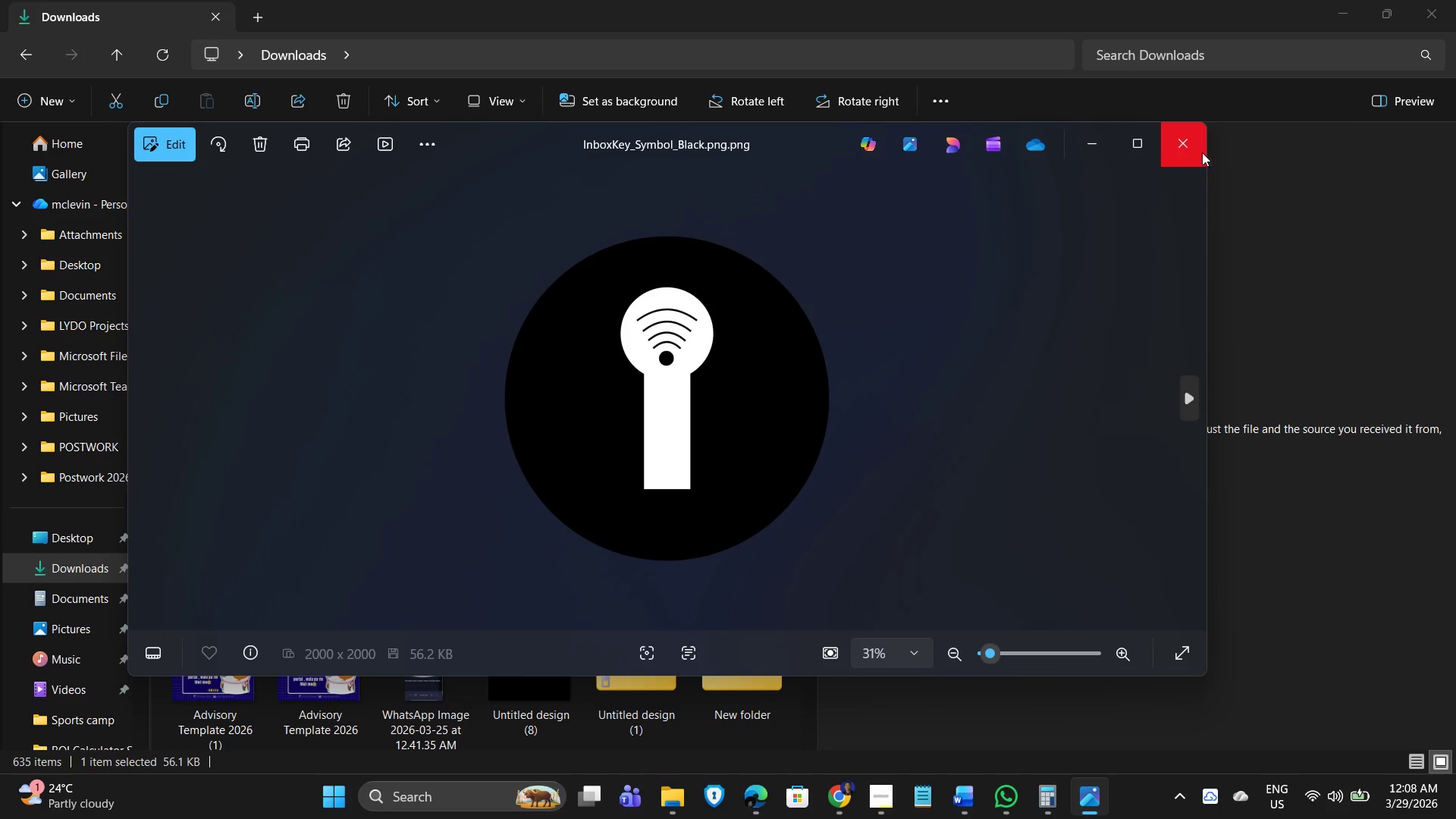 
left_click([1188, 145])
 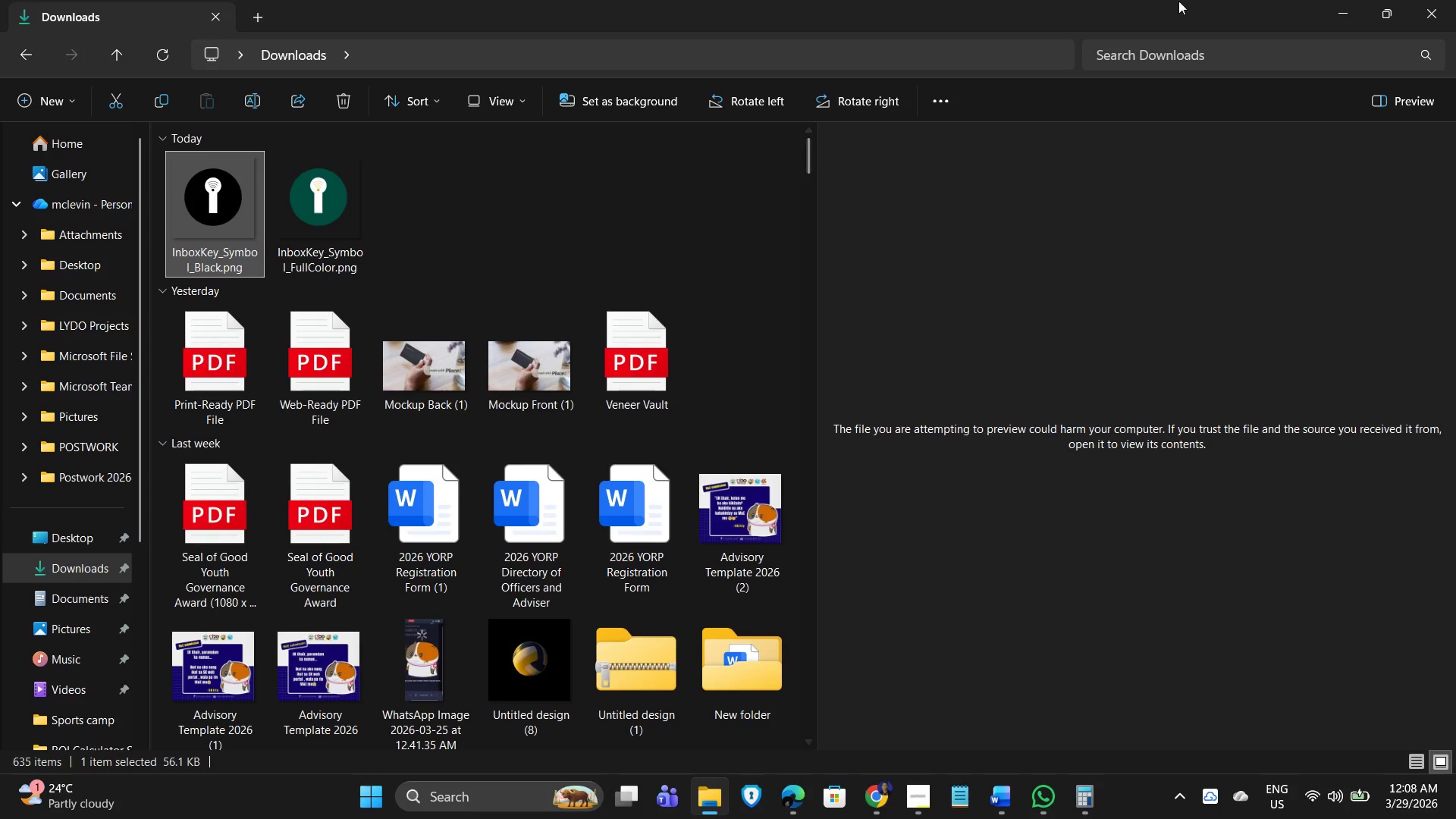 
left_click([1344, 12])
 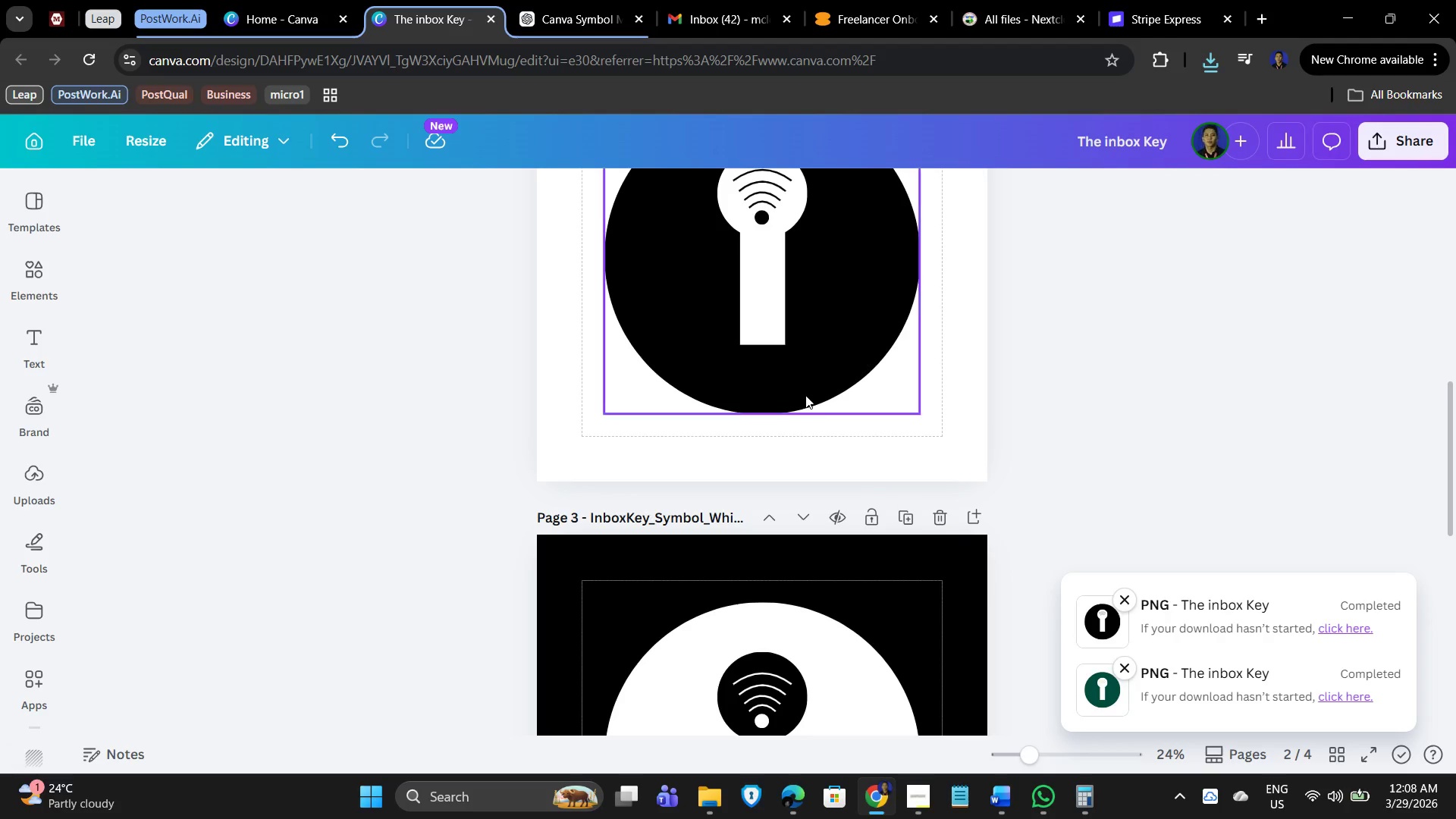 
scroll: coordinate [864, 593], scroll_direction: down, amount: 5.0
 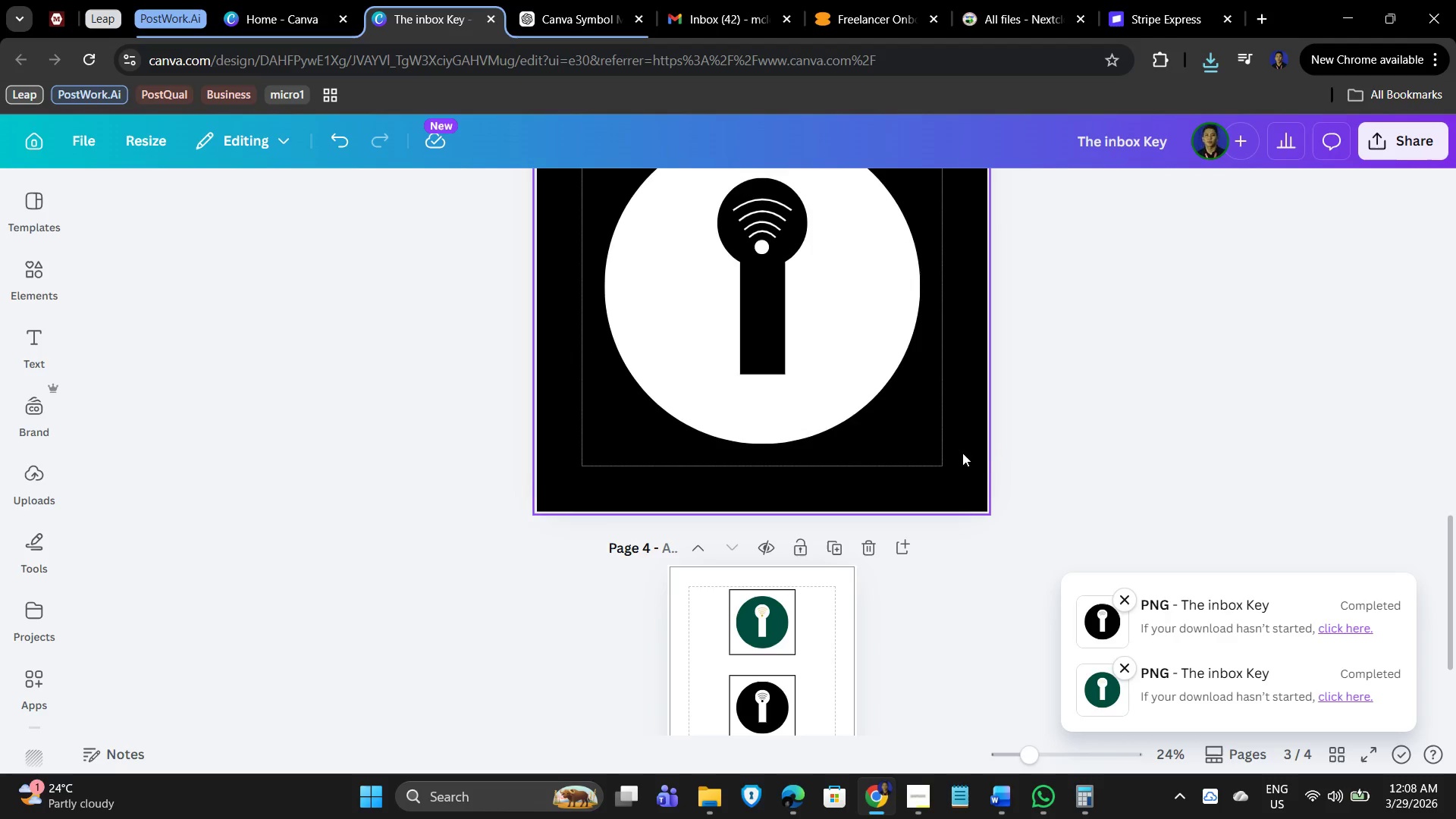 
scroll: coordinate [1094, 399], scroll_direction: up, amount: 2.0
 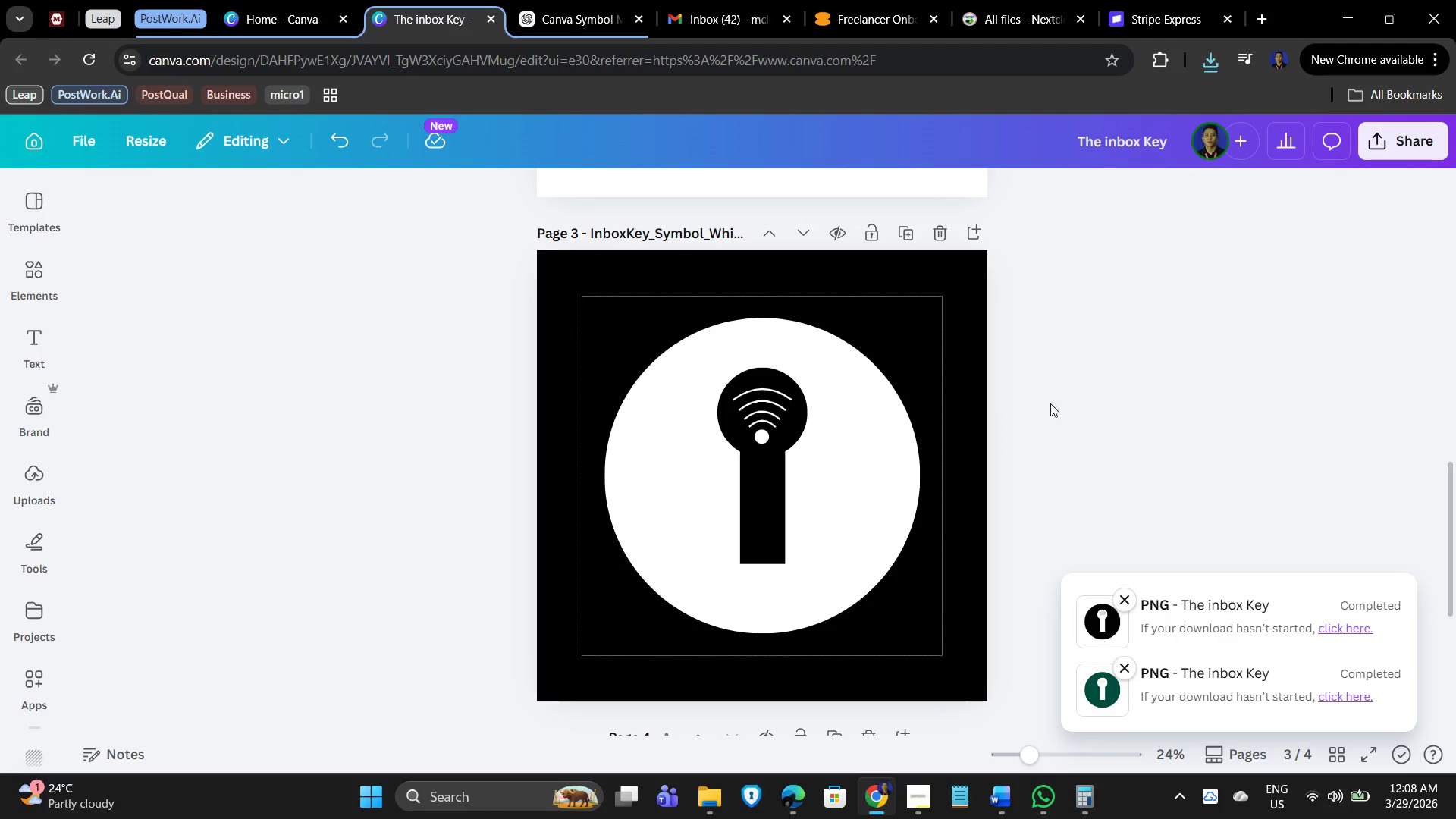 
left_click([1072, 383])
 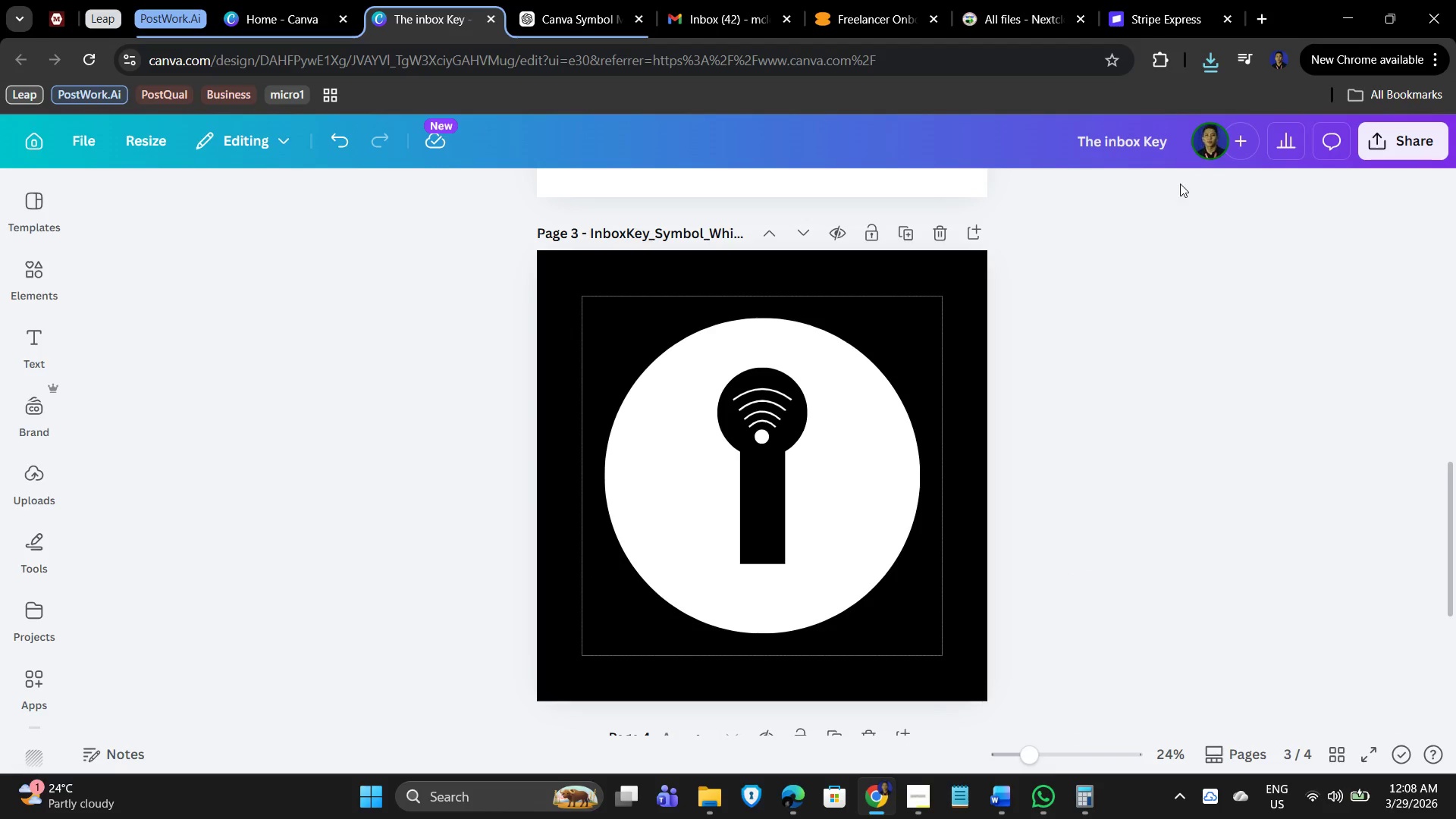 
left_click([1404, 136])
 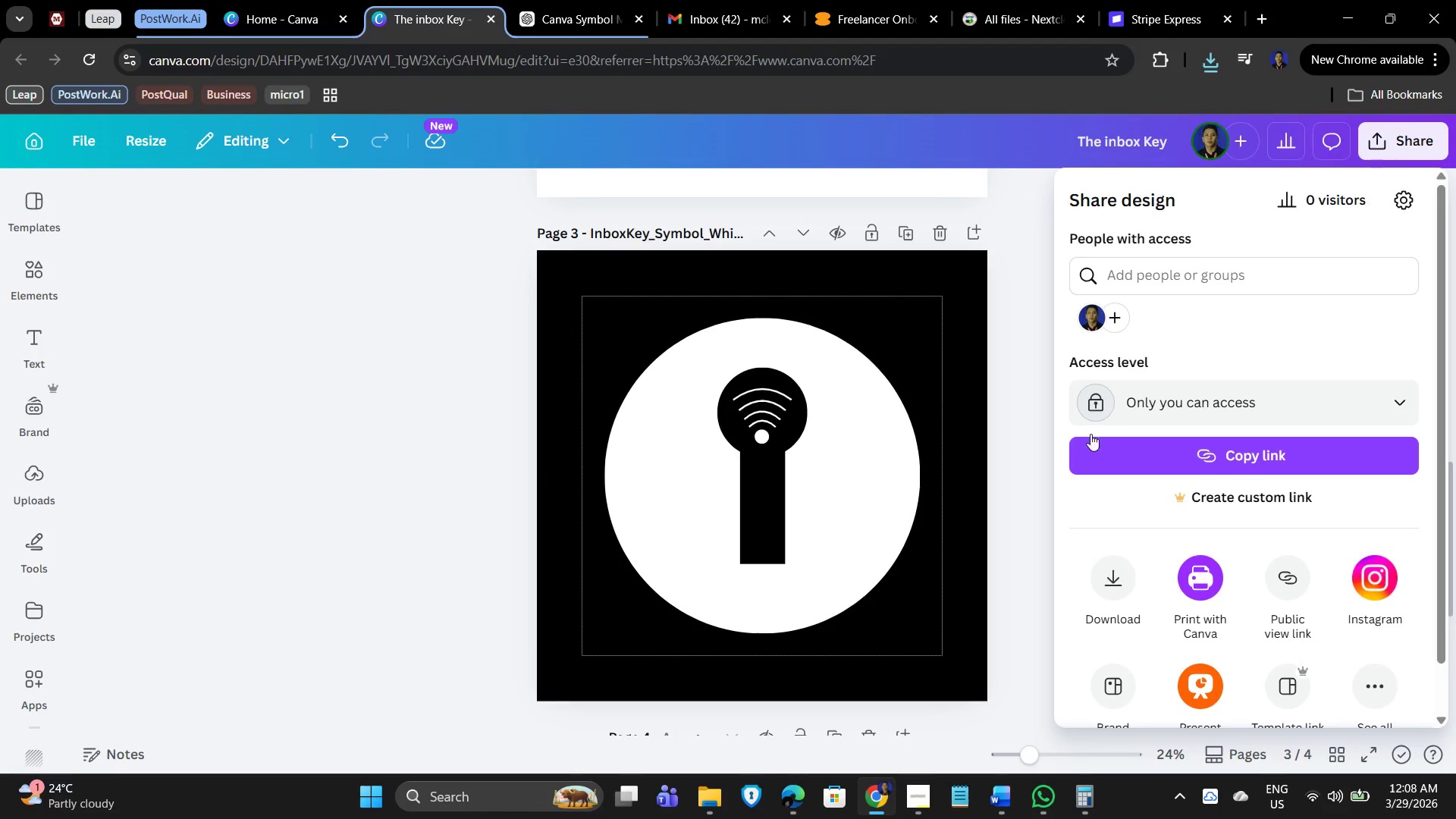 
left_click([1114, 588])
 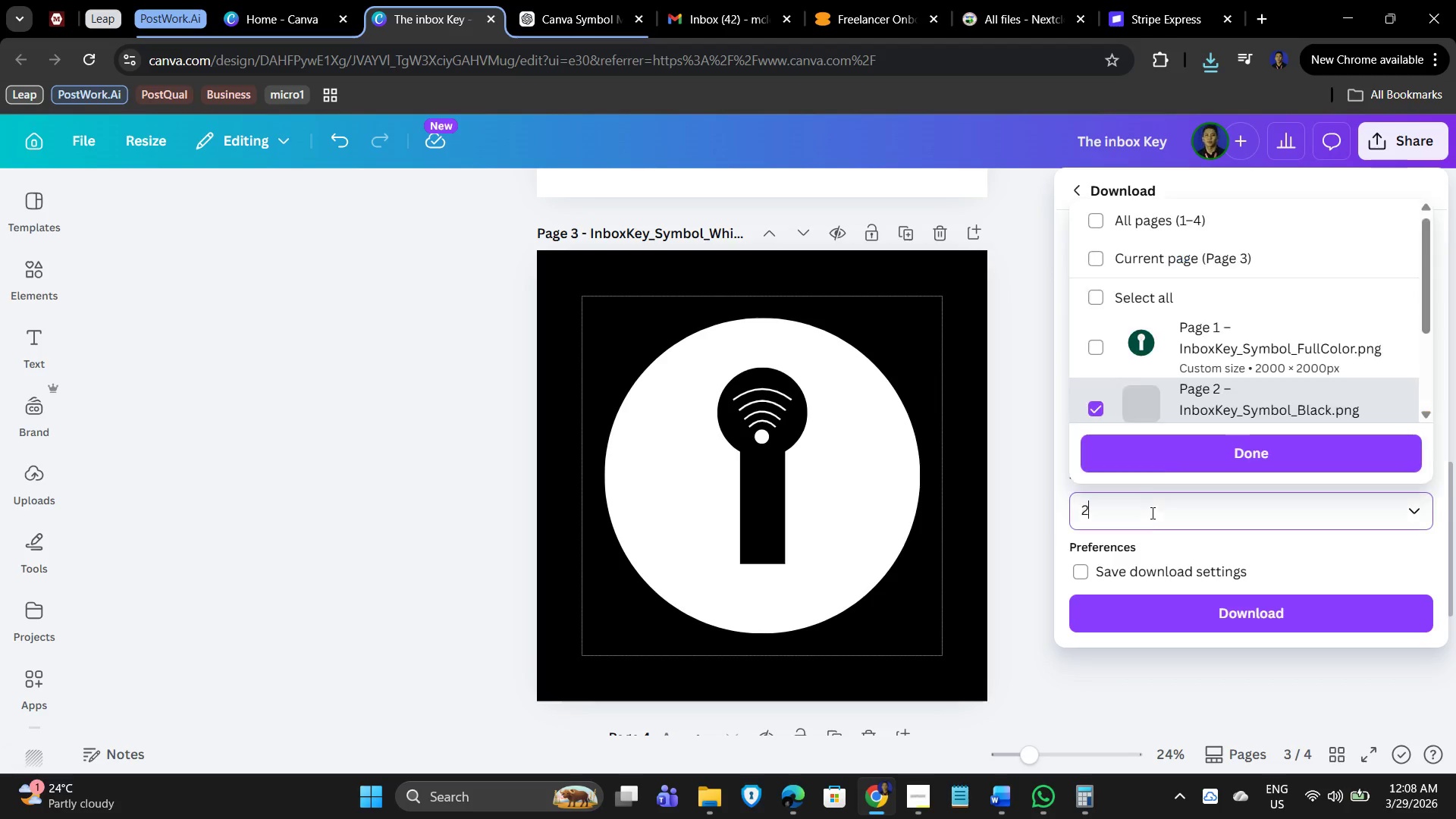 
scroll: coordinate [1138, 368], scroll_direction: down, amount: 2.0
 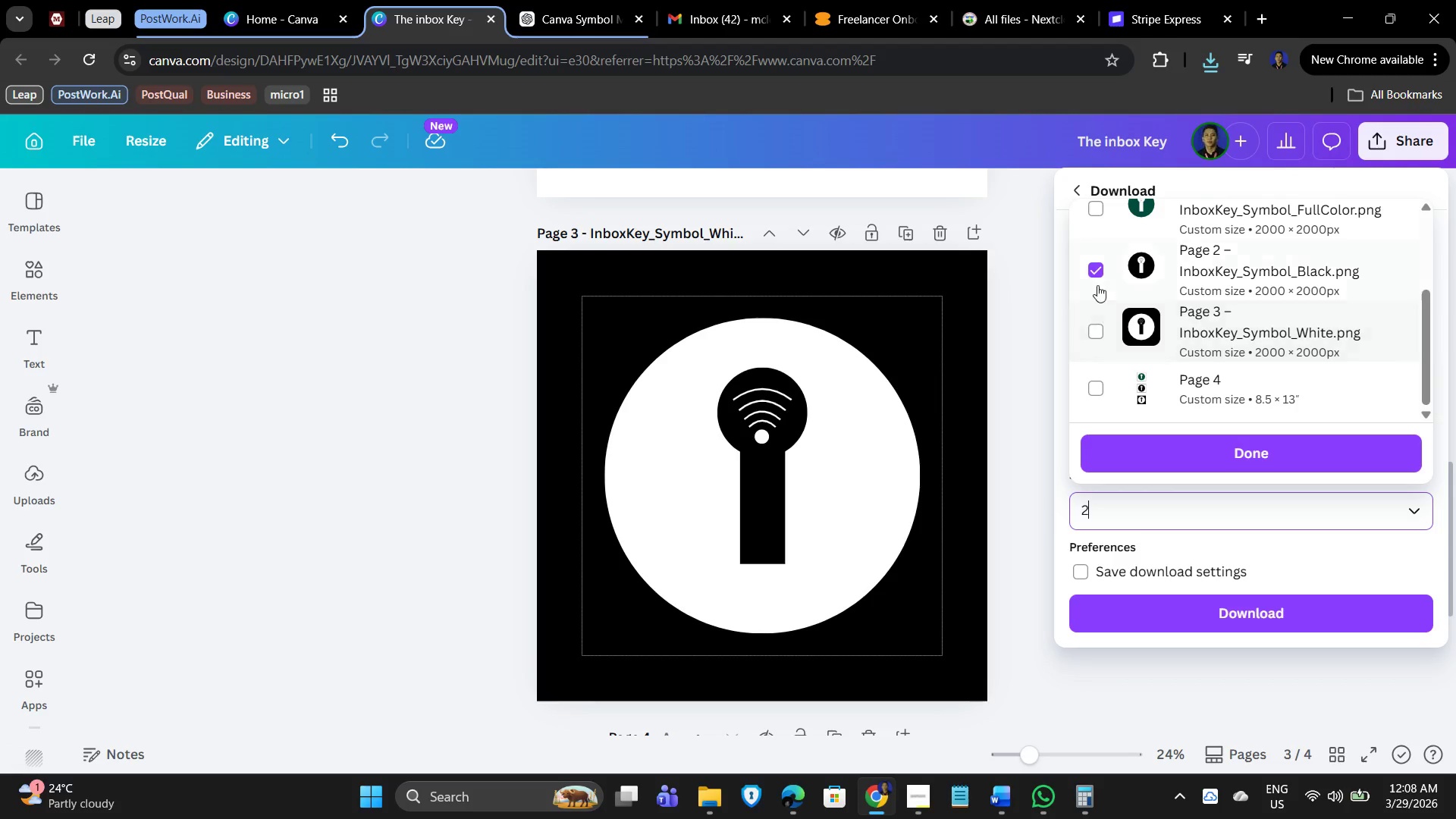 
left_click([1098, 267])
 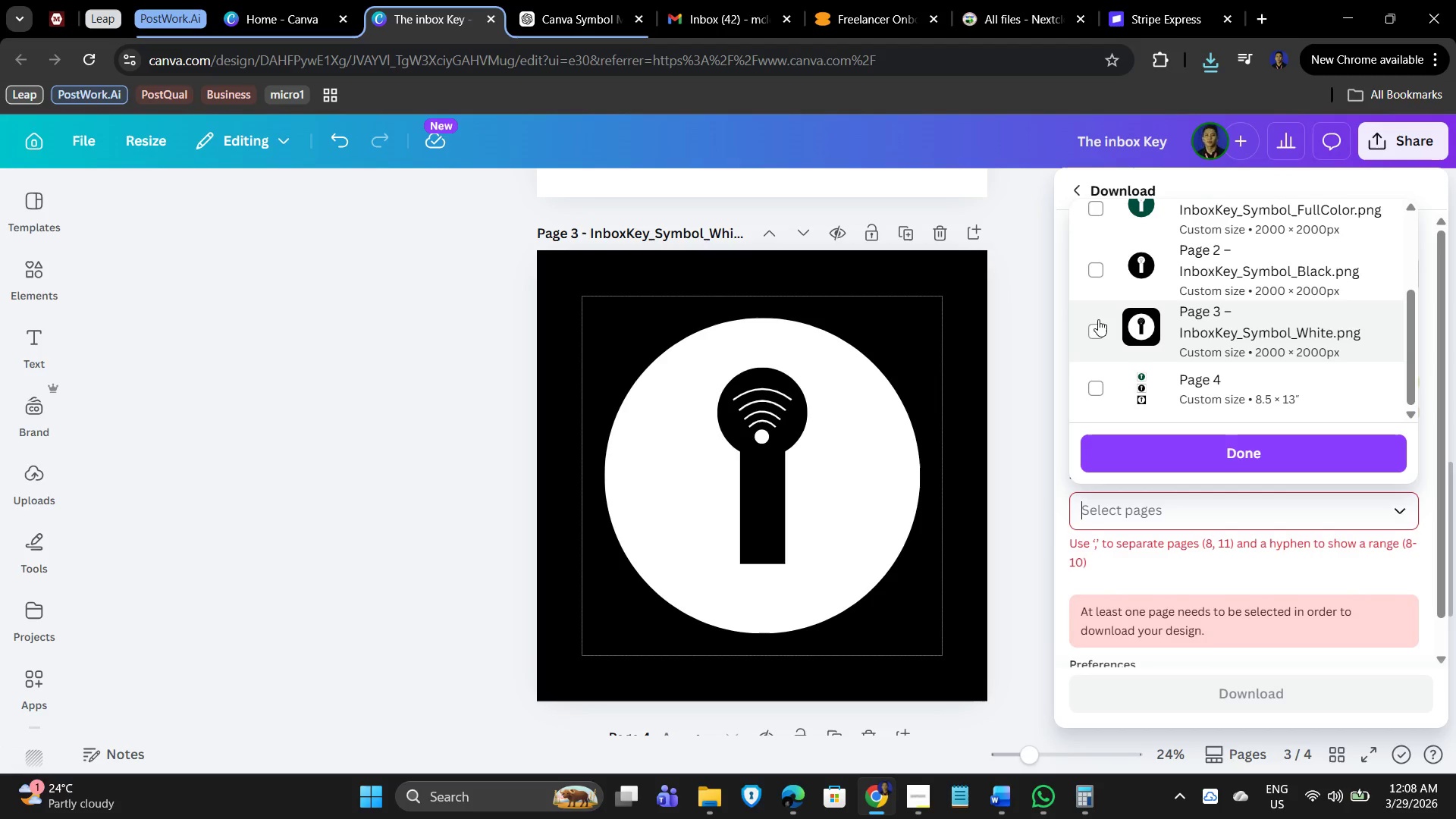 
left_click([1096, 325])
 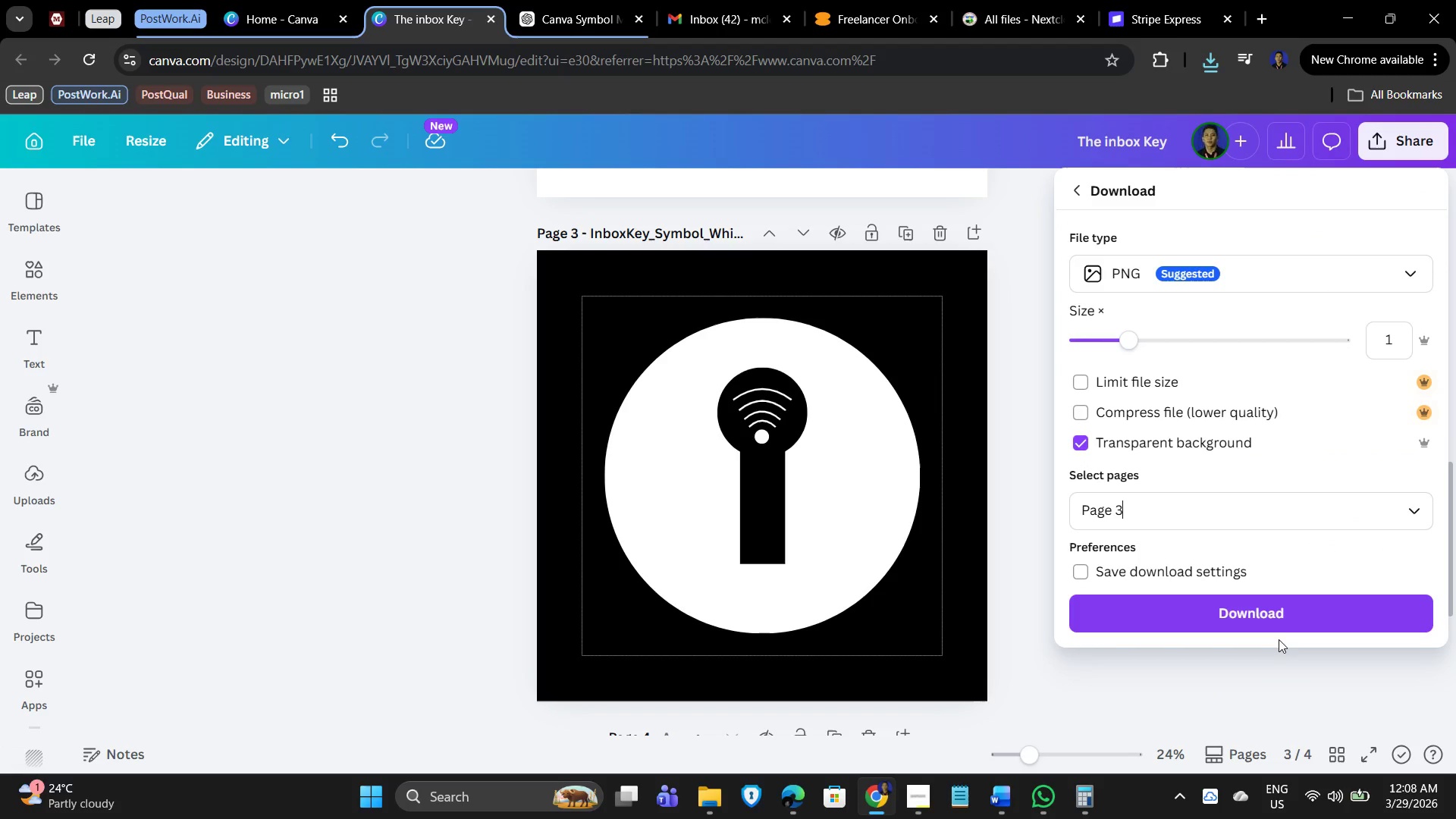 
left_click([1269, 613])
 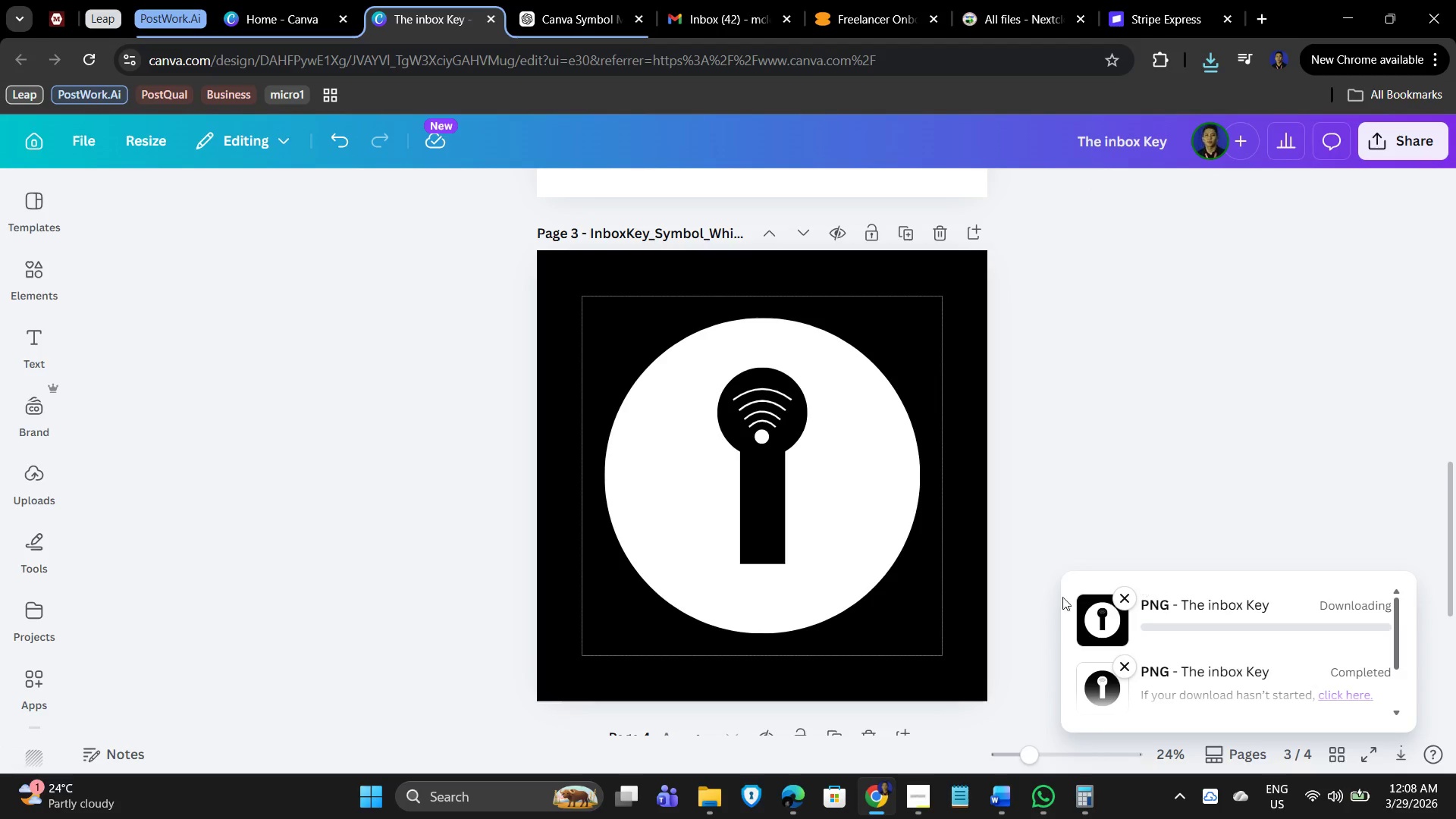 
mouse_move([1133, 326])
 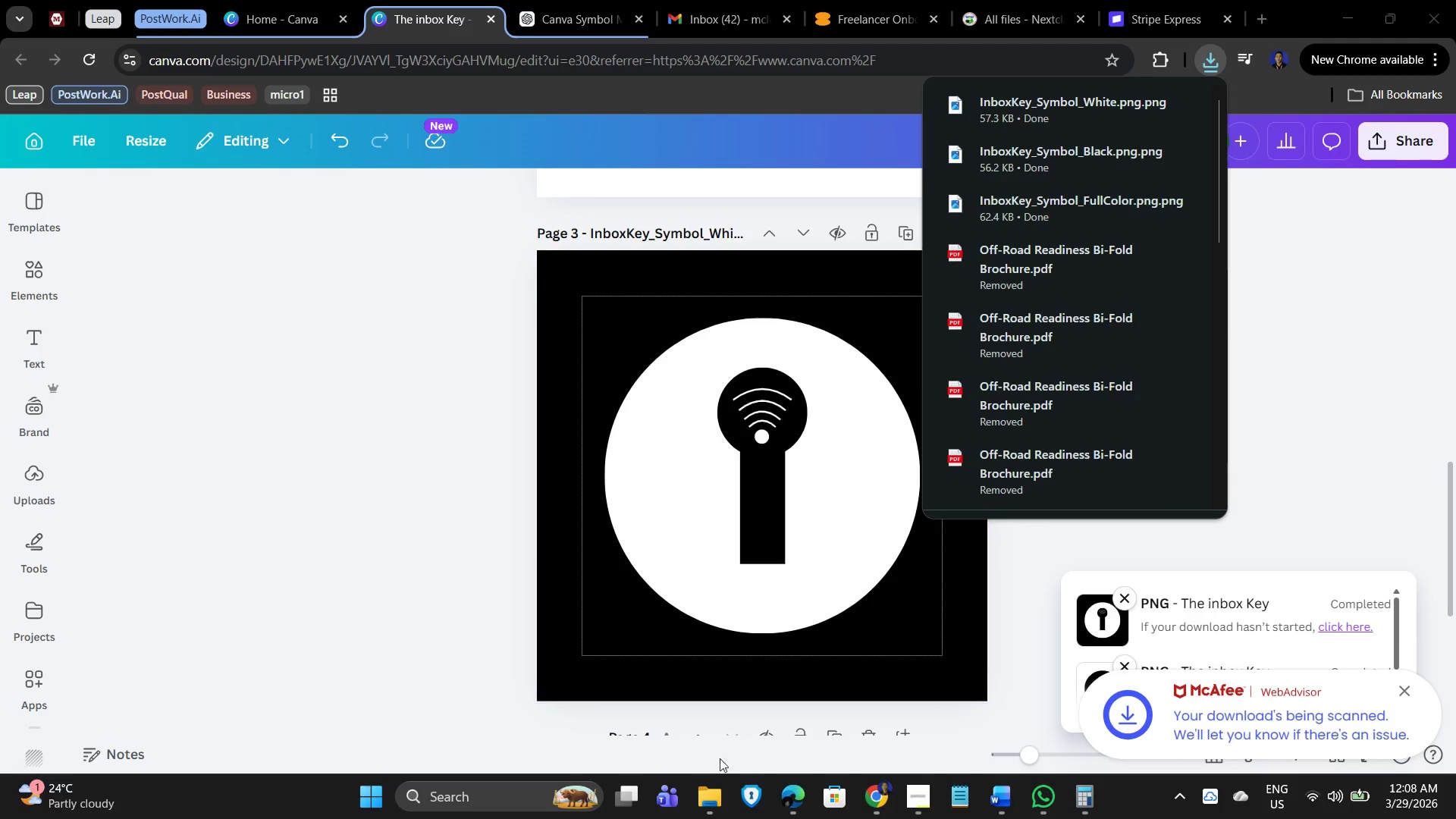 
left_click([709, 809])
 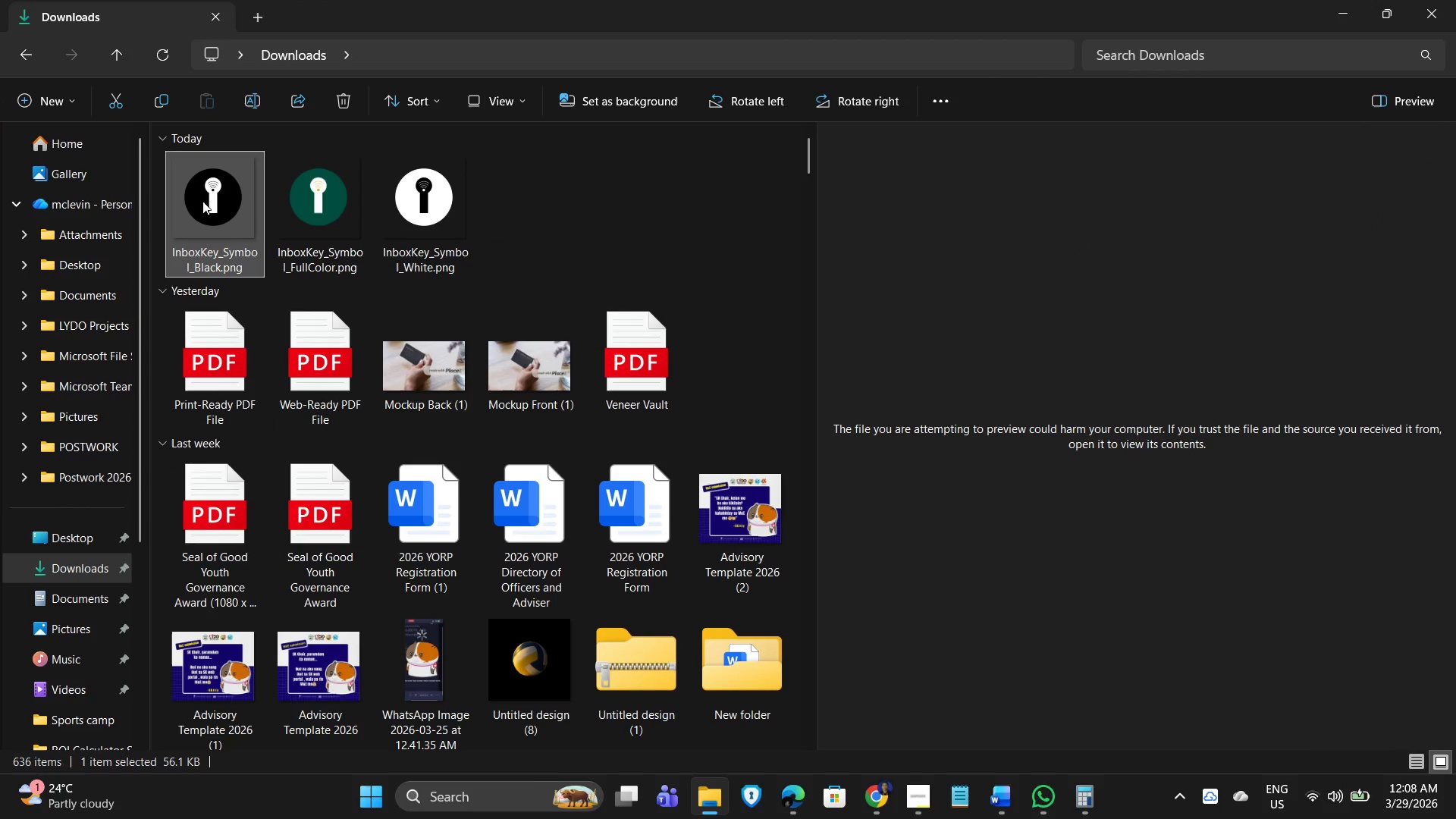 
double_click([211, 197])
 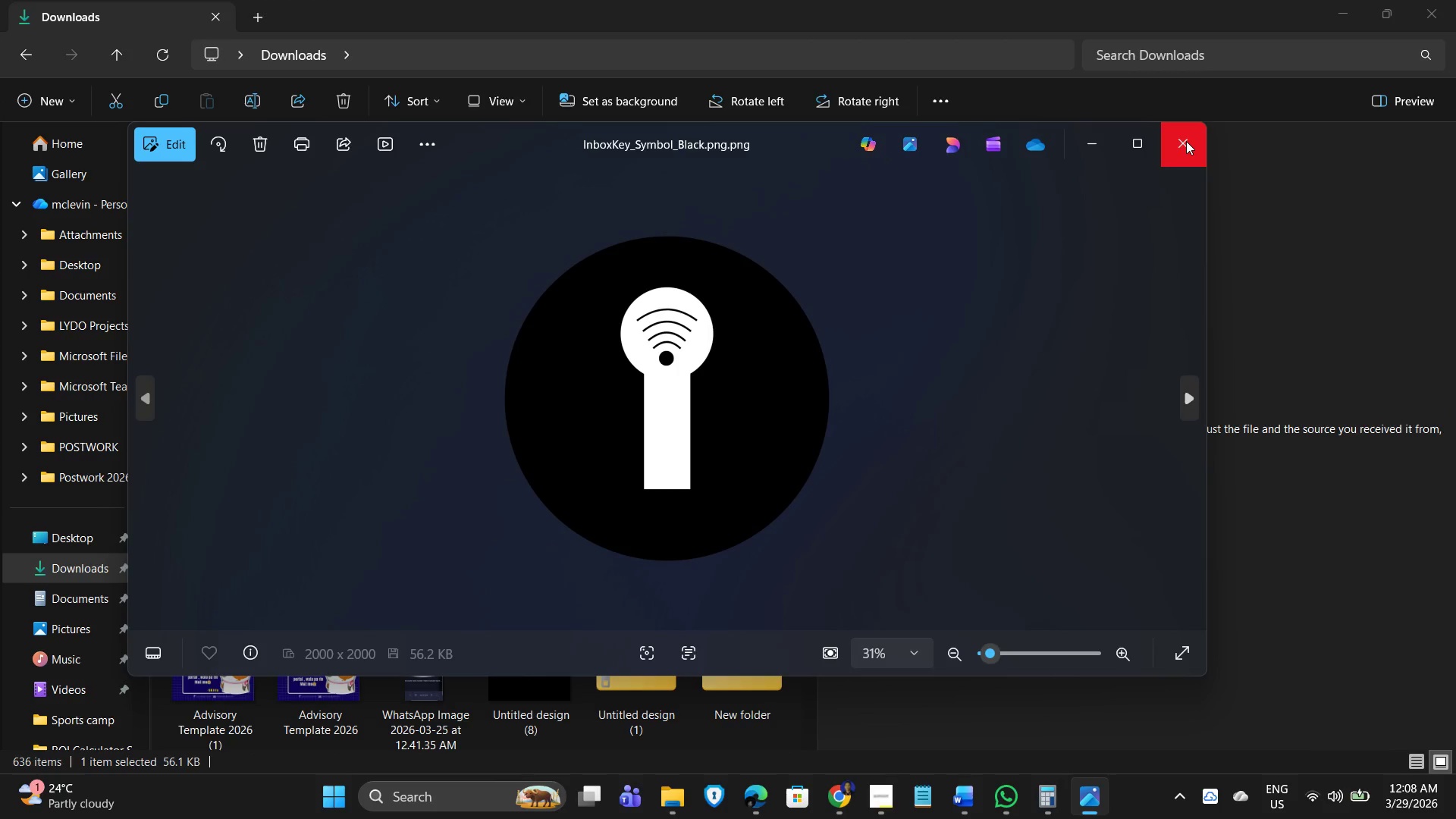 
left_click([1186, 141])
 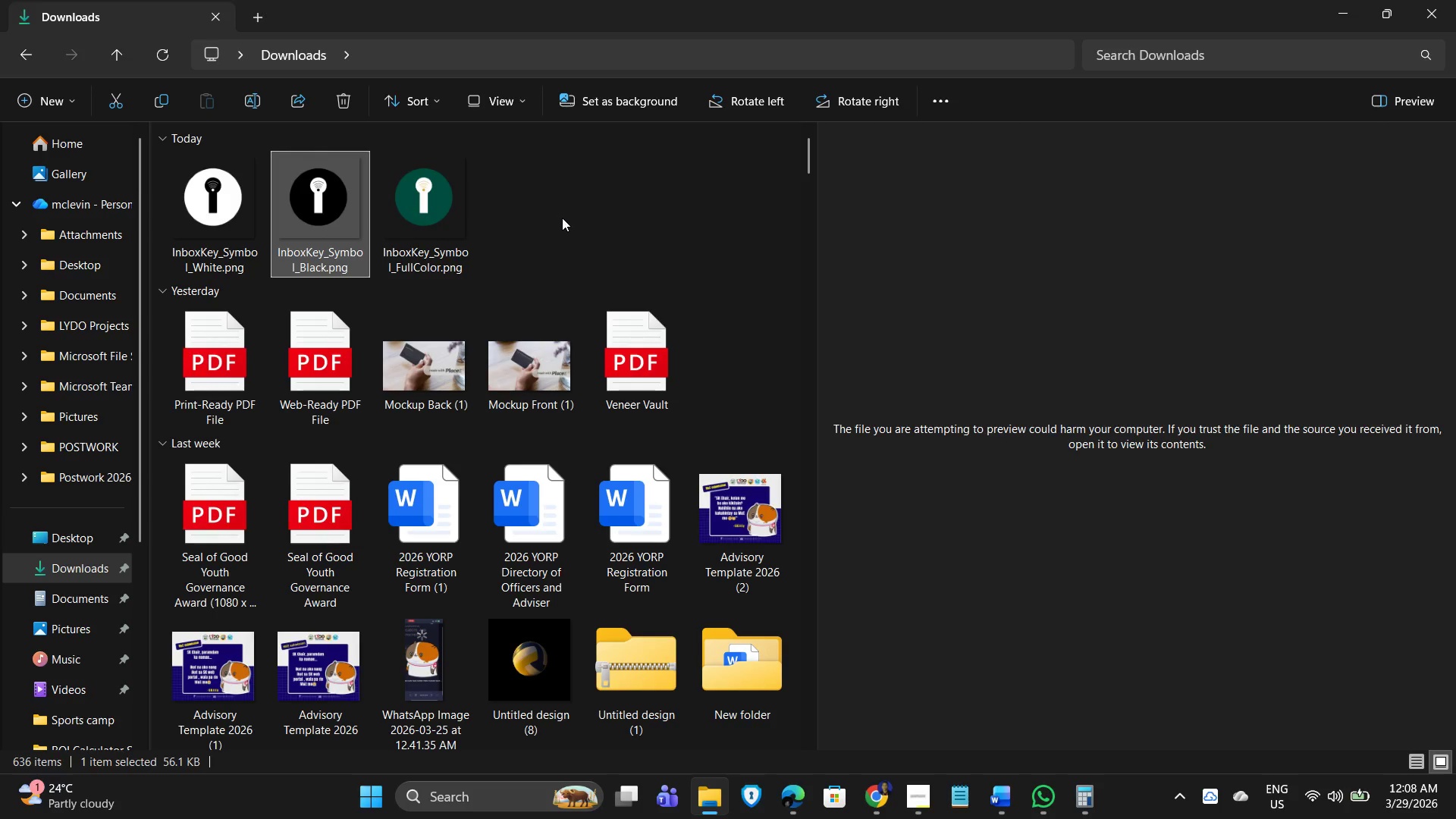 
wait(6.72)
 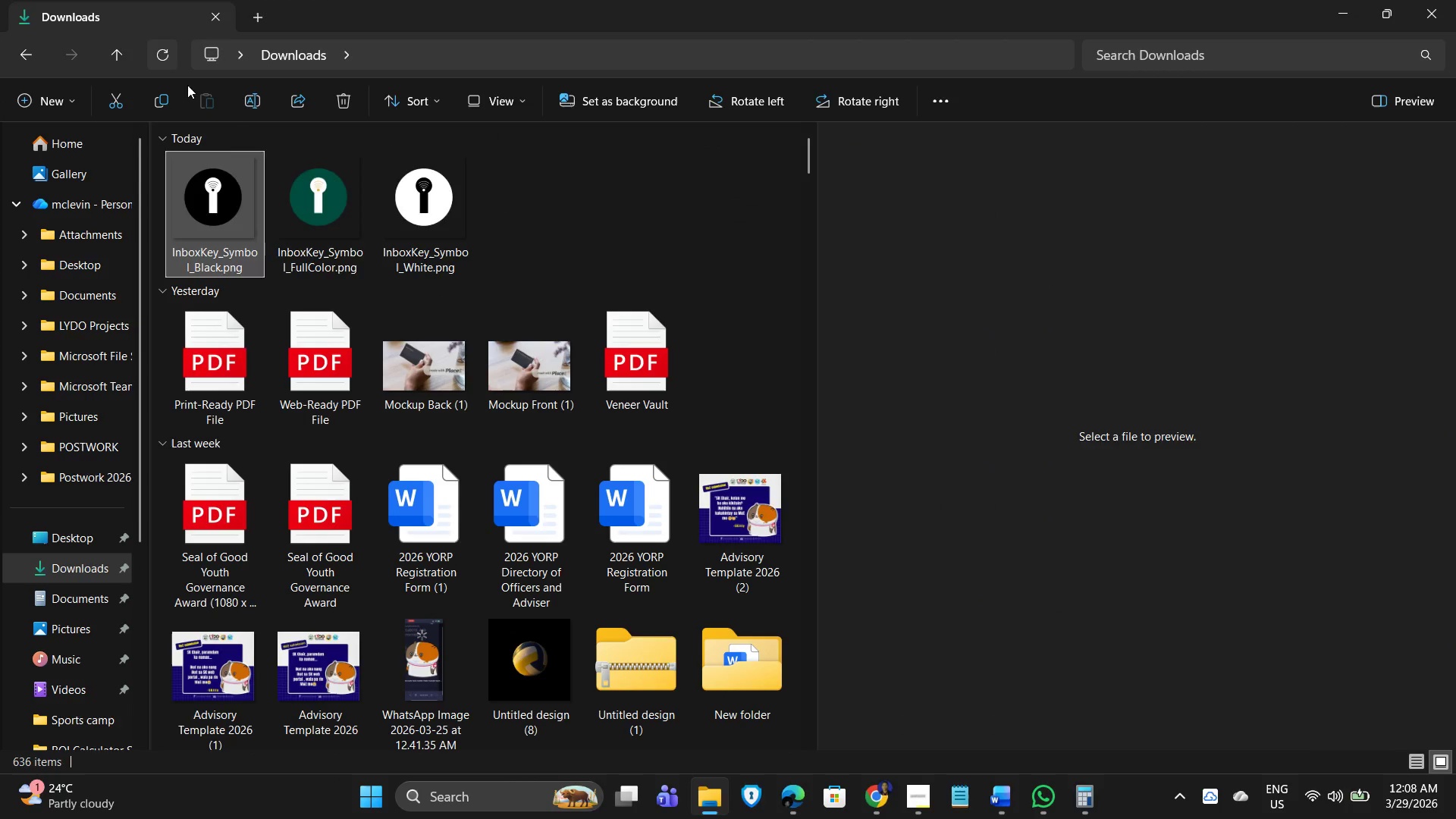 
mouse_move([955, 795])
 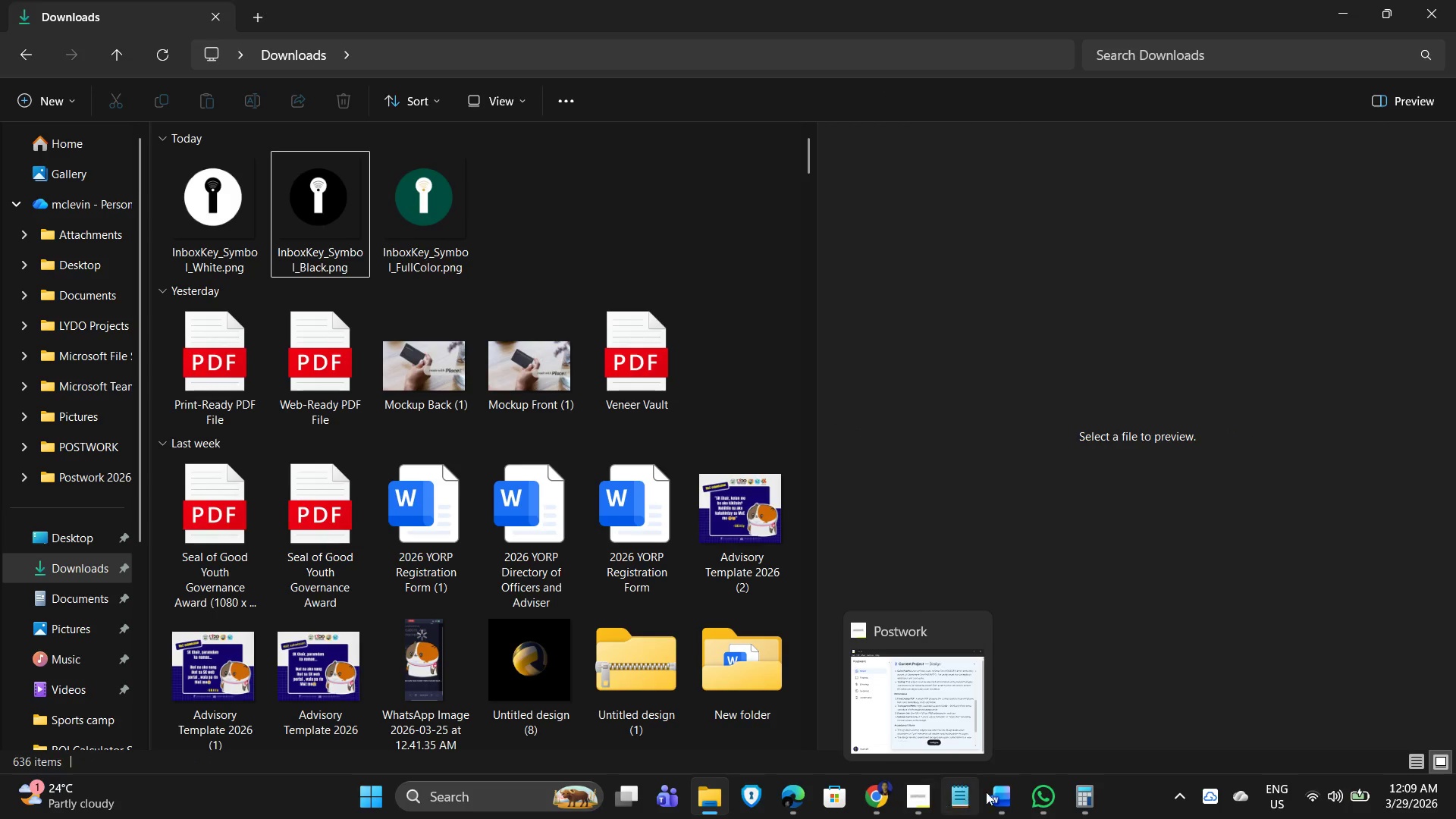 
mouse_move([1023, 798])
 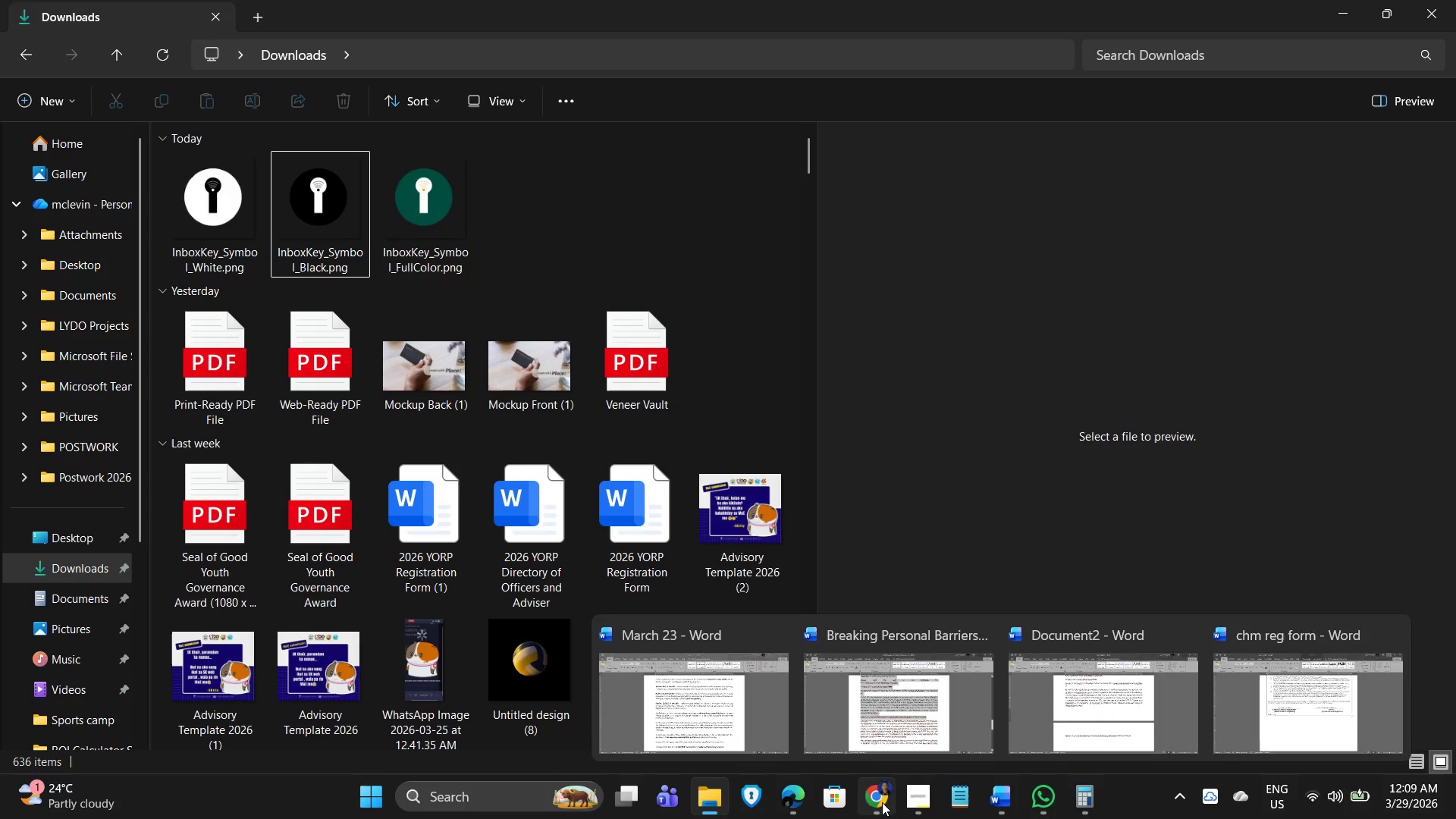 
left_click([880, 803])
 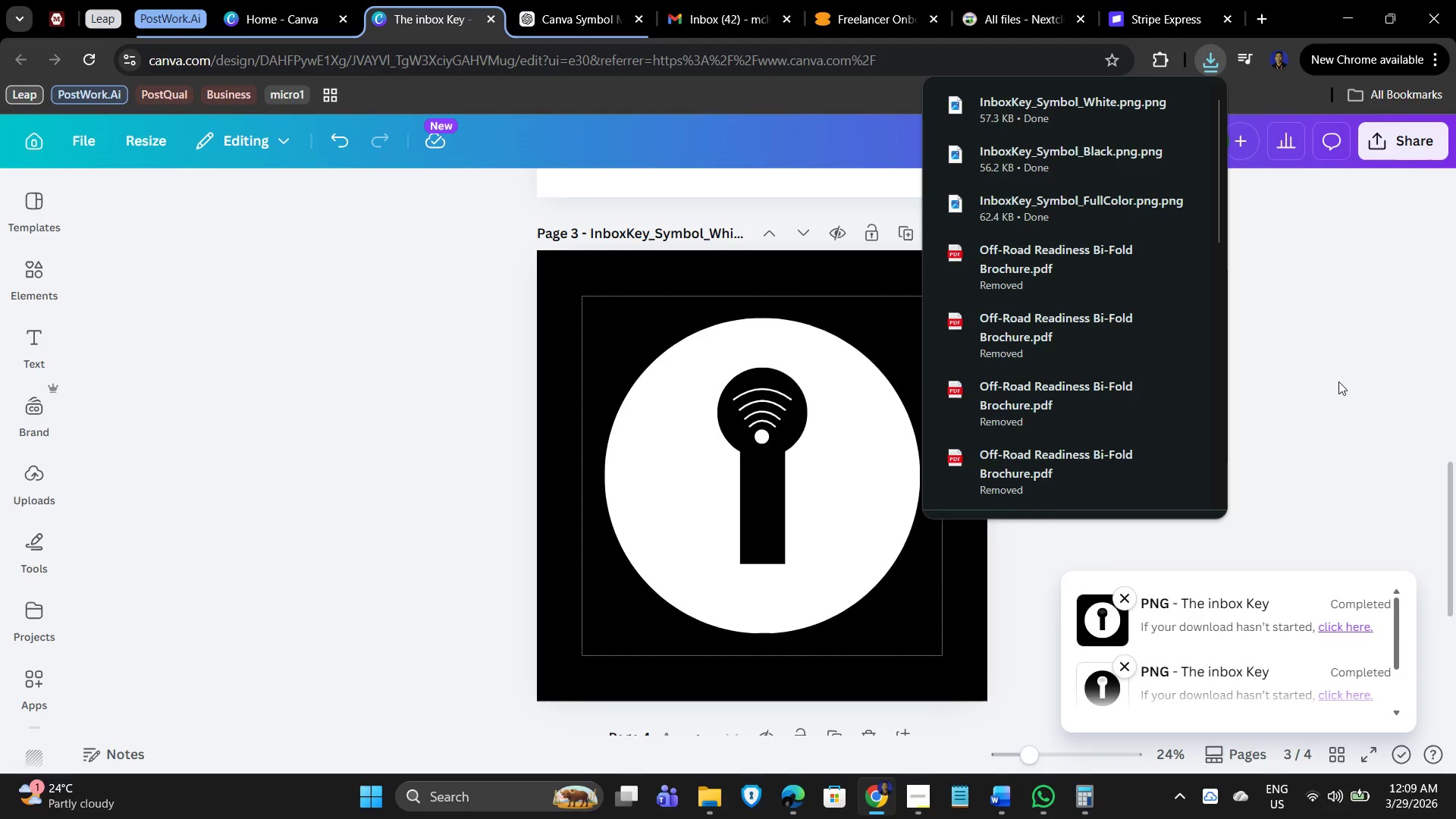 
left_click([1329, 382])
 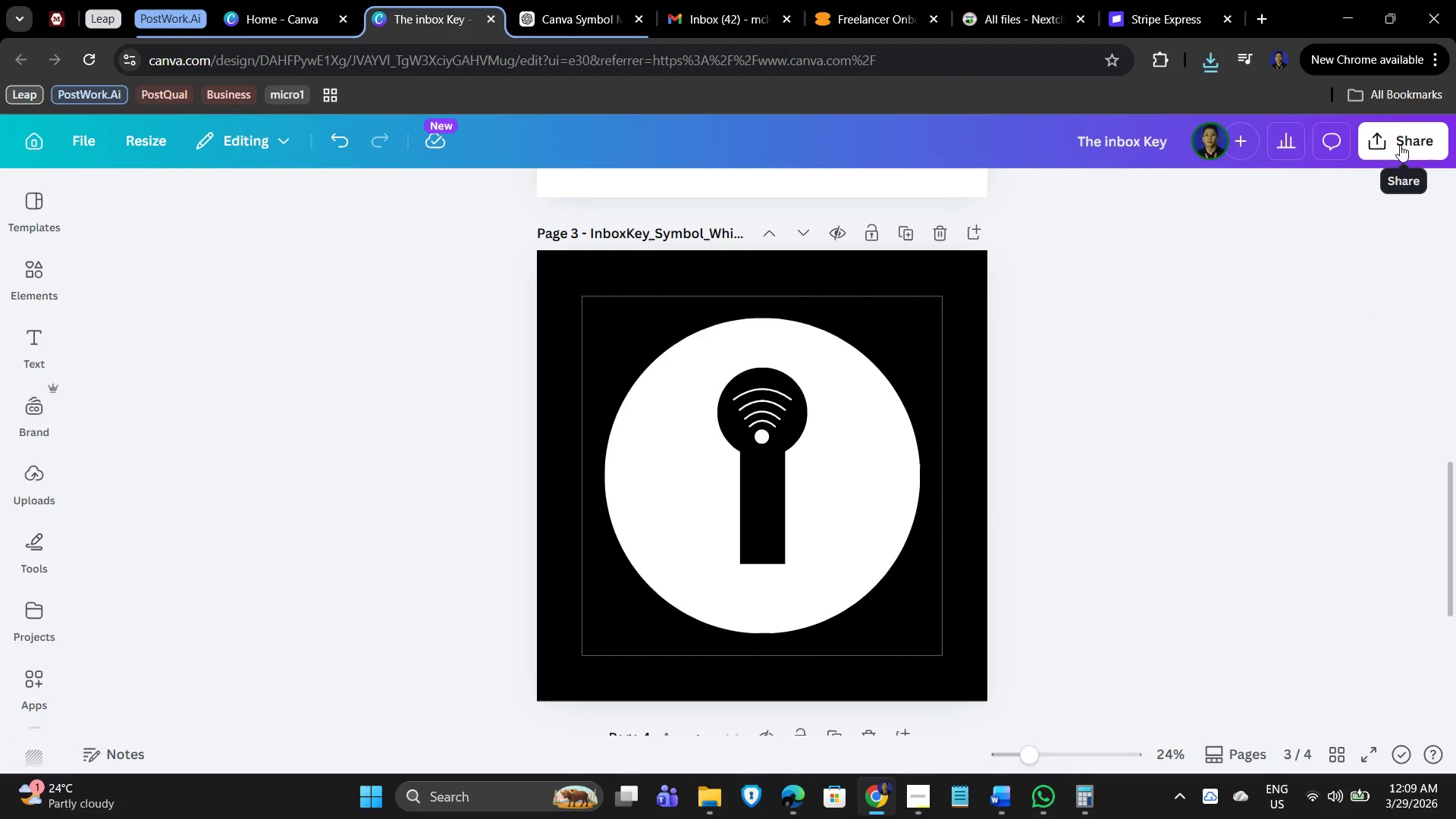 
left_click([1400, 145])
 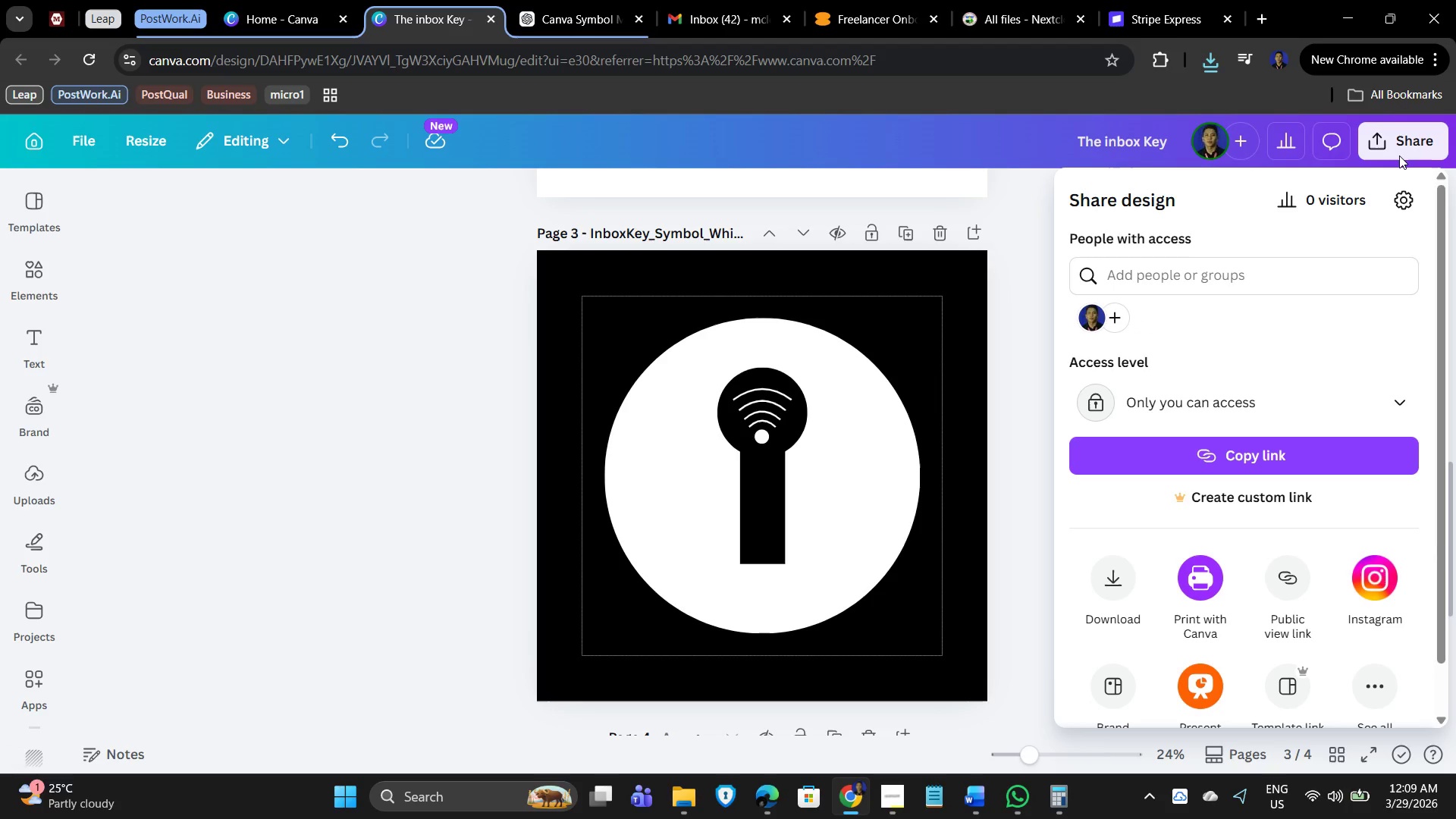 
wait(7.47)
 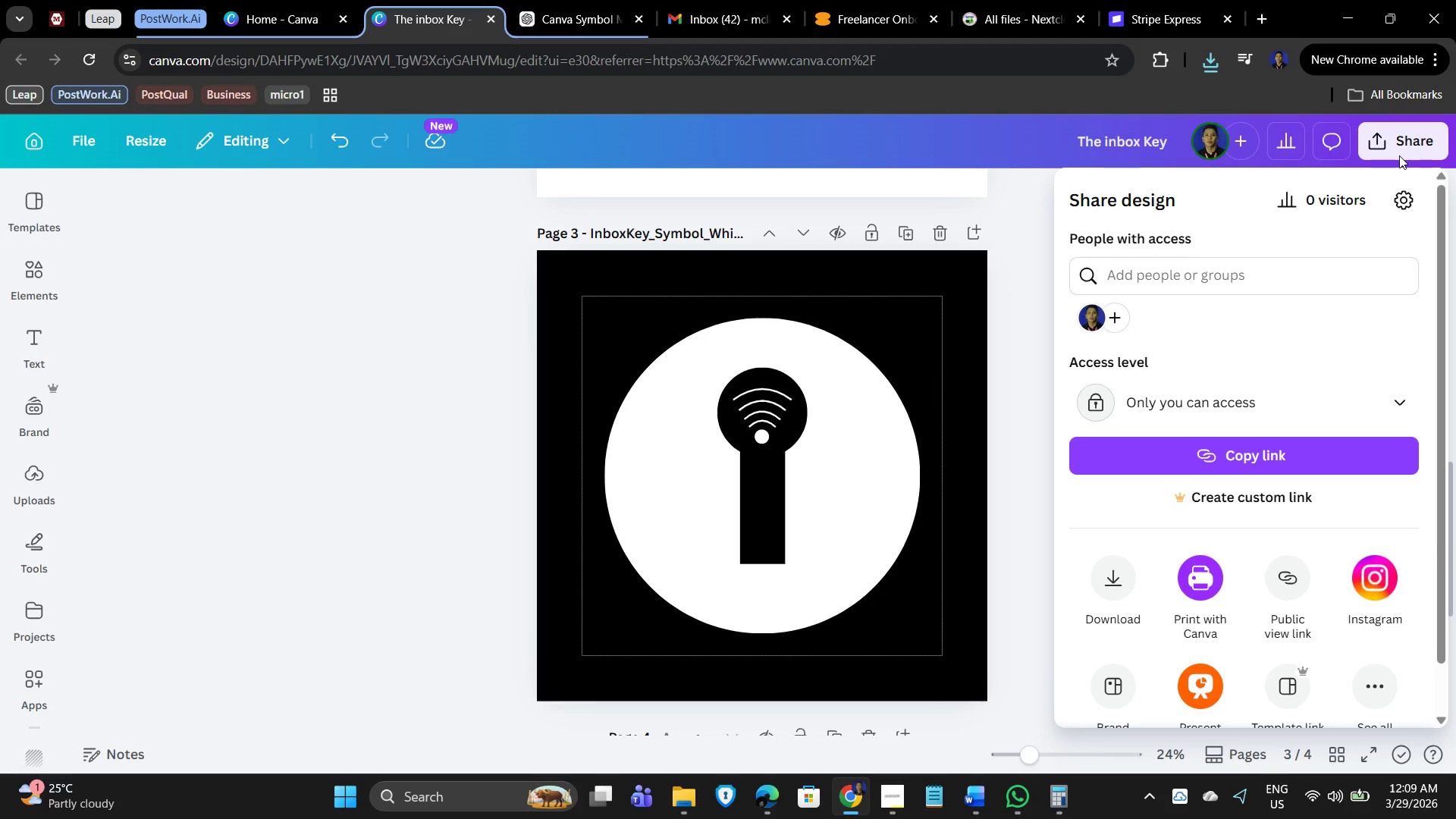 
scroll: coordinate [852, 625], scroll_direction: down, amount: 22.0
 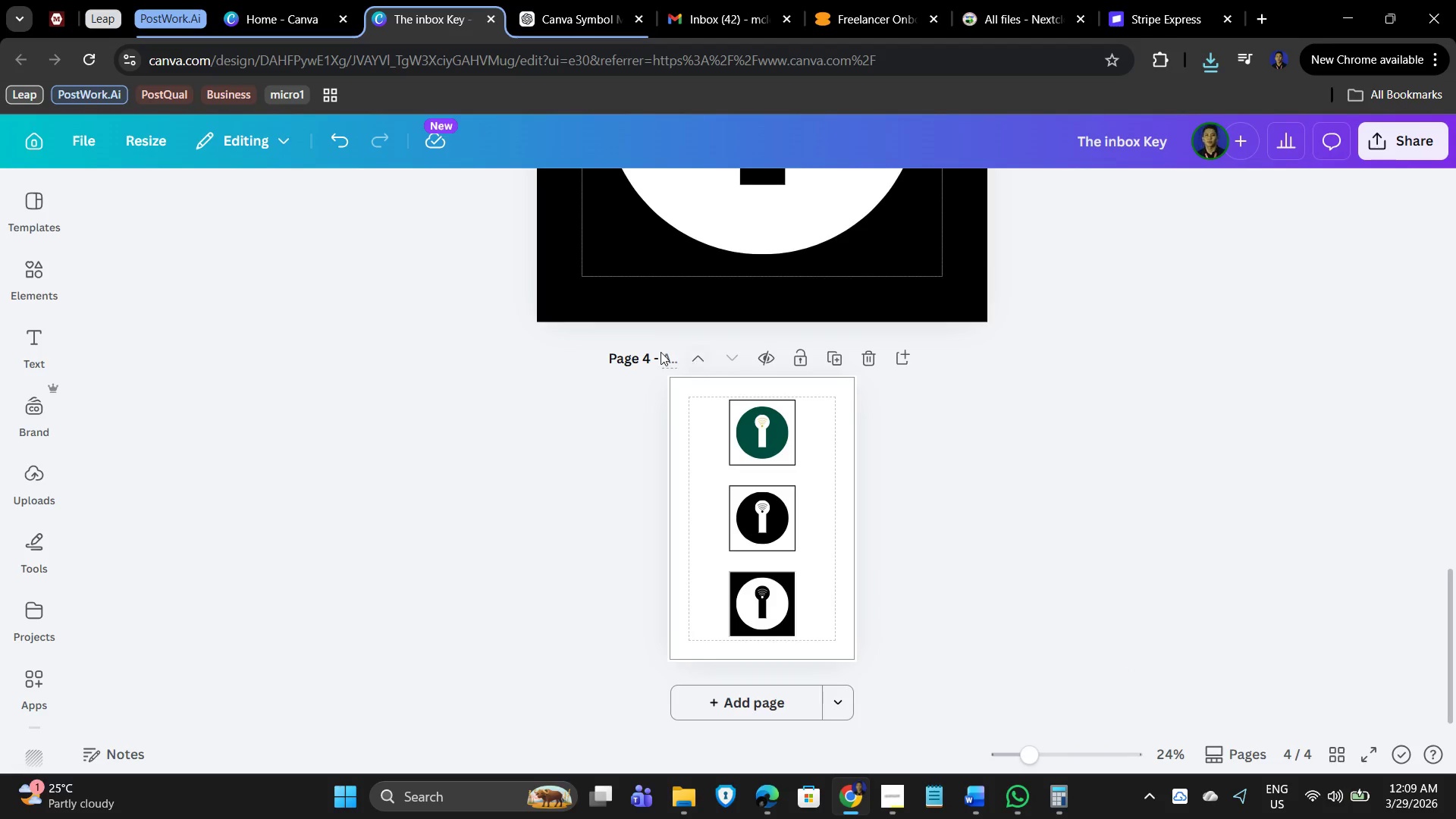 
left_click([660, 352])
 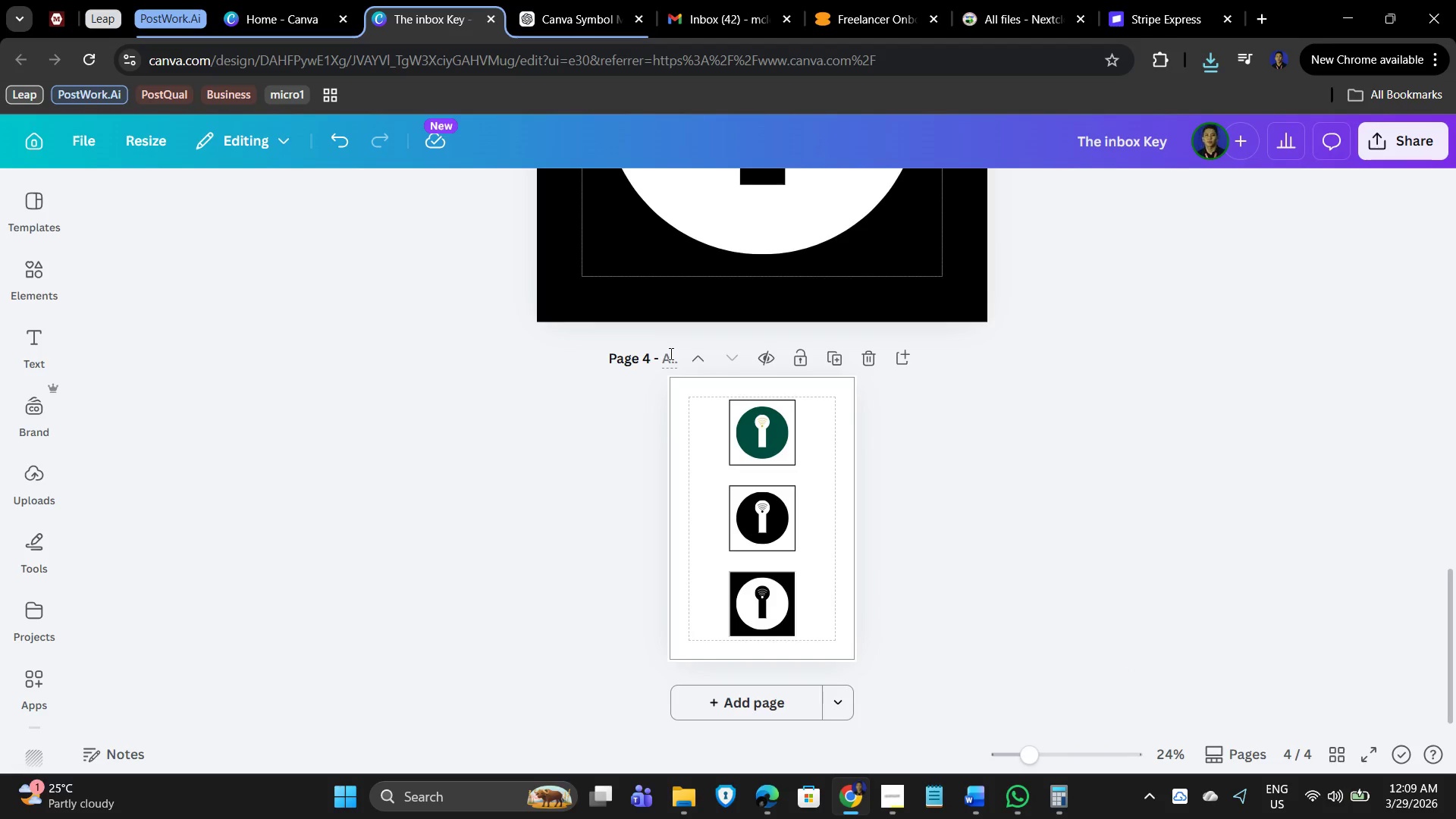 
left_click([670, 353])
 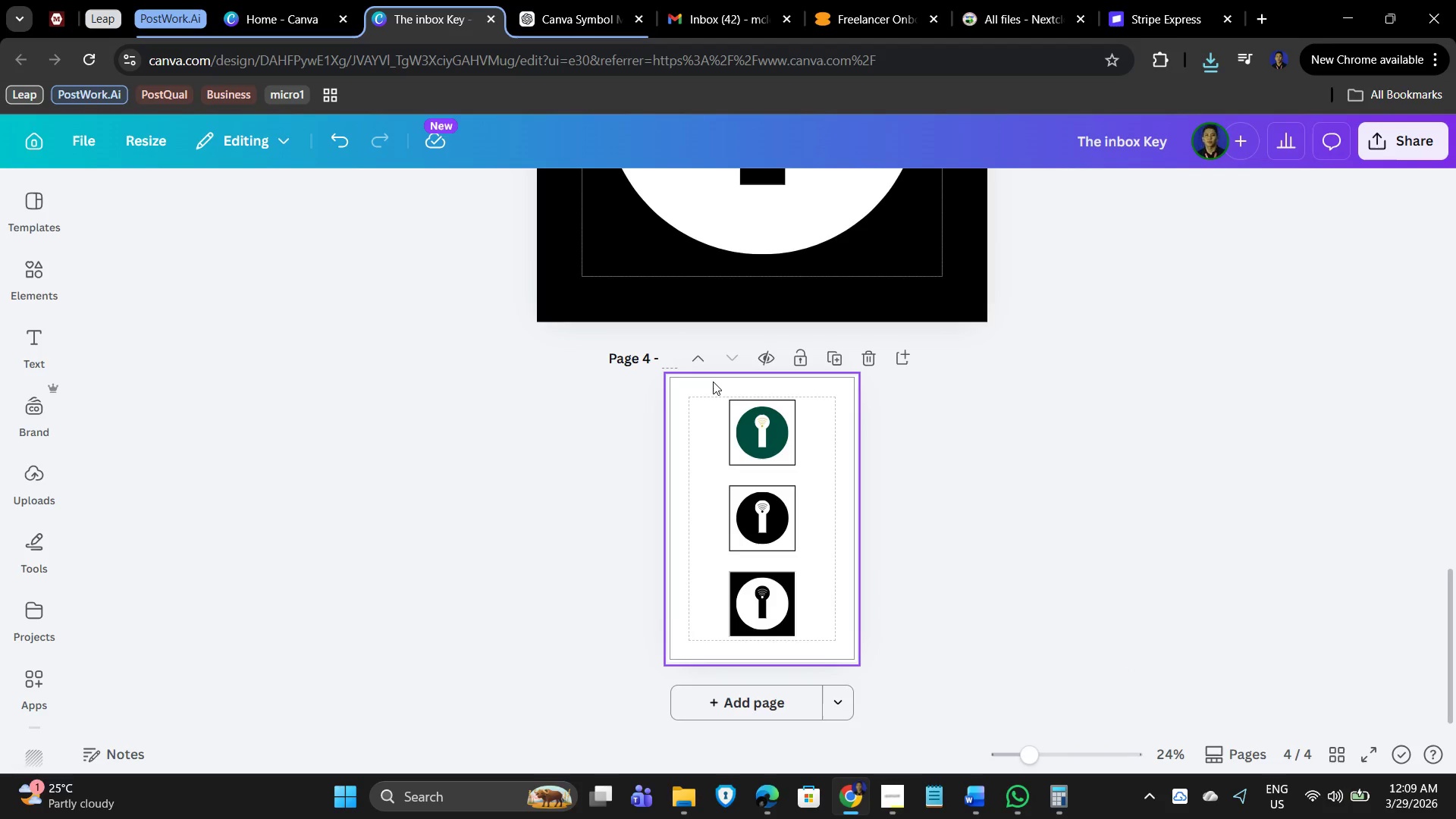 
type(In)
key(Backspace)
key(Backspace)
key(Backspace)
 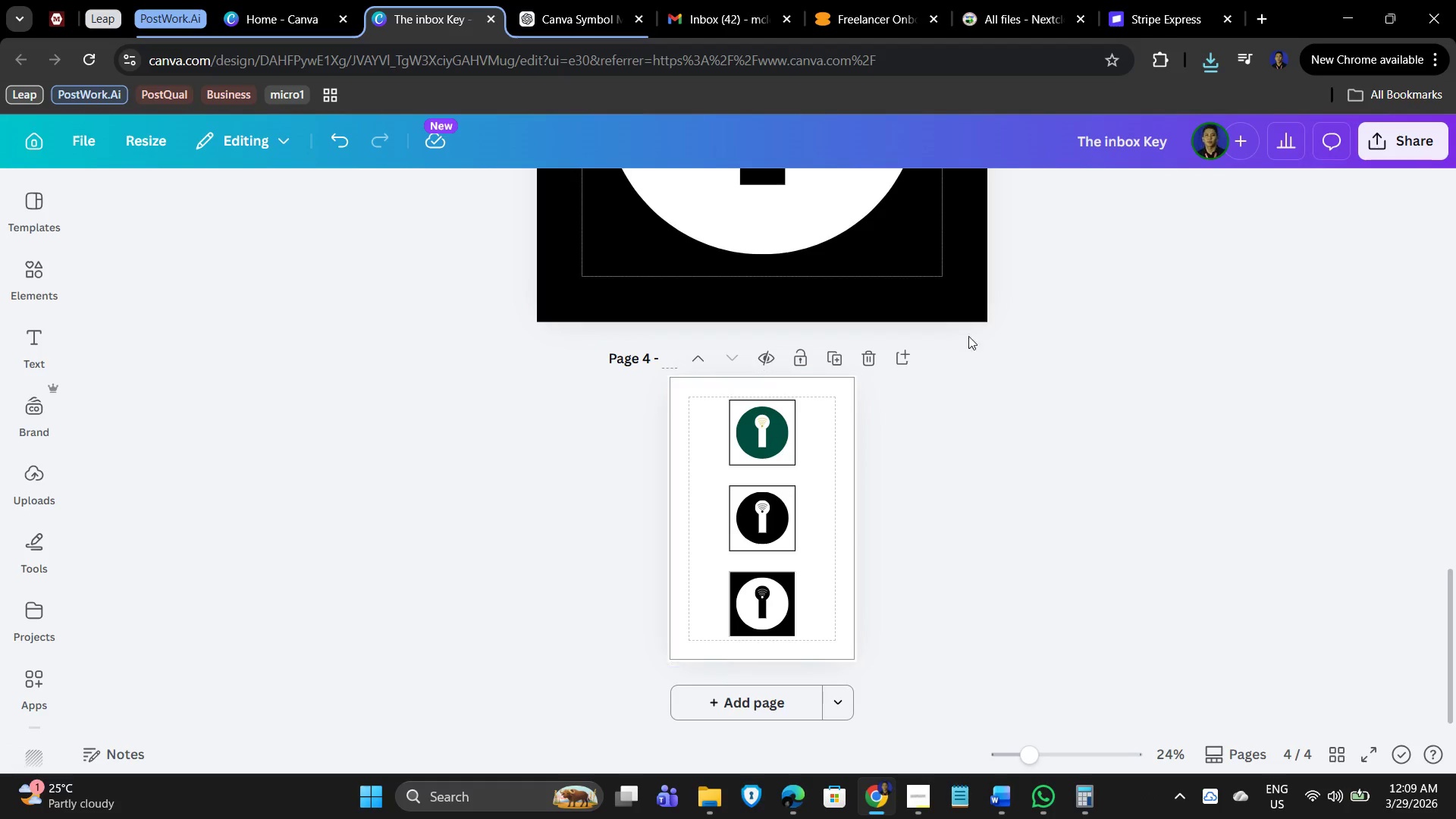 
scroll: coordinate [957, 312], scroll_direction: up, amount: 5.0
 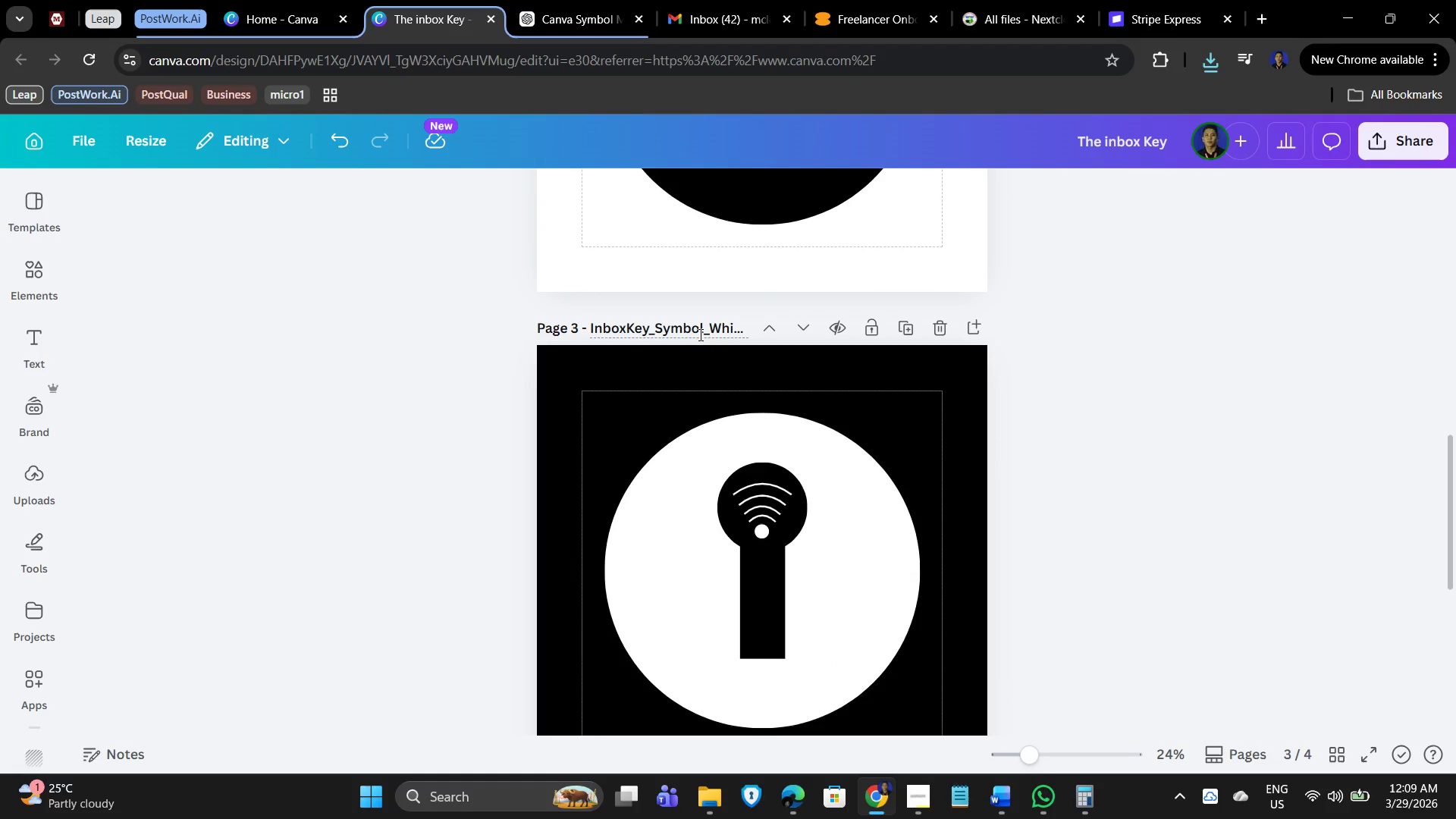 
left_click([692, 329])
 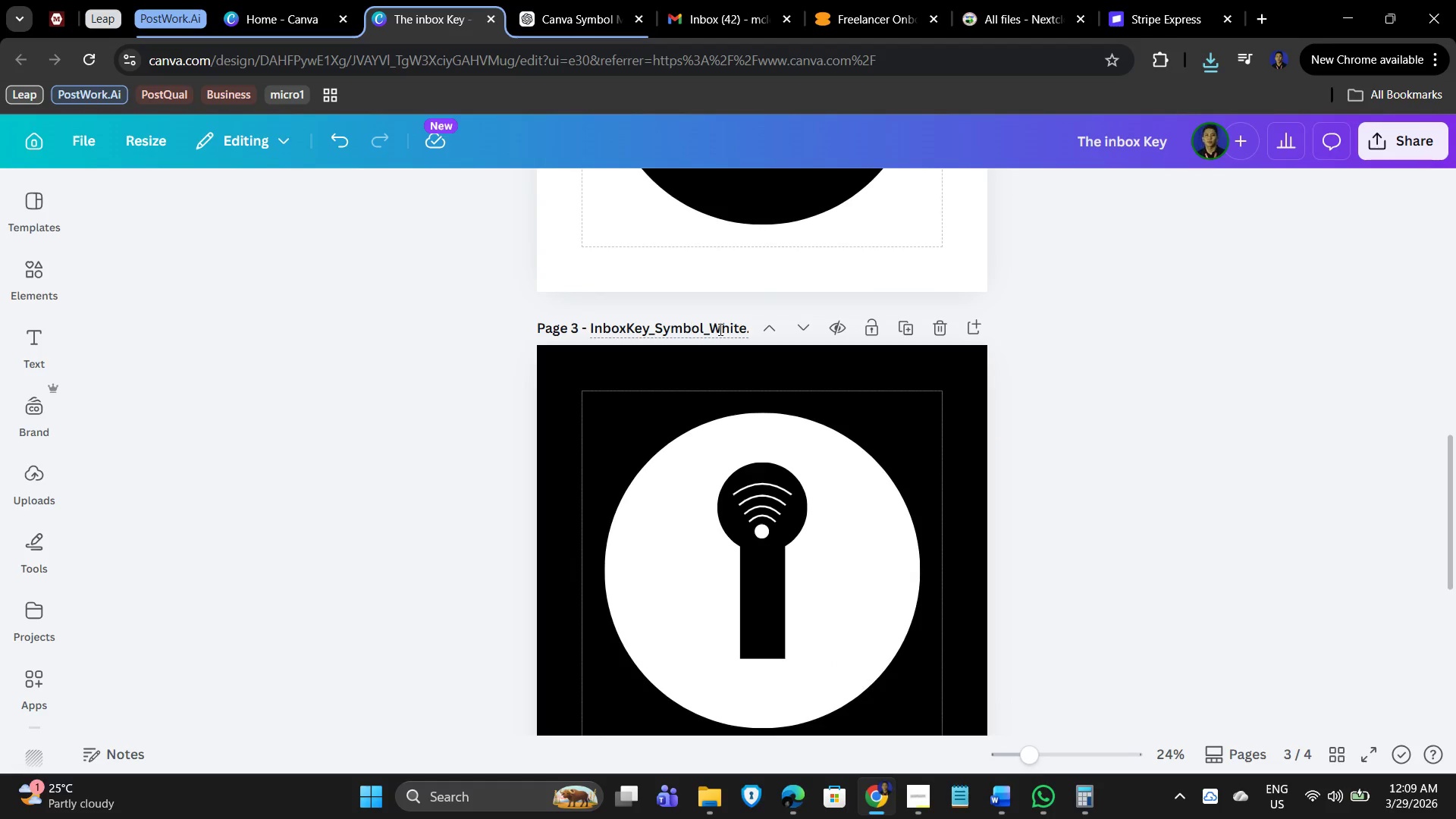 
key(Control+A)
 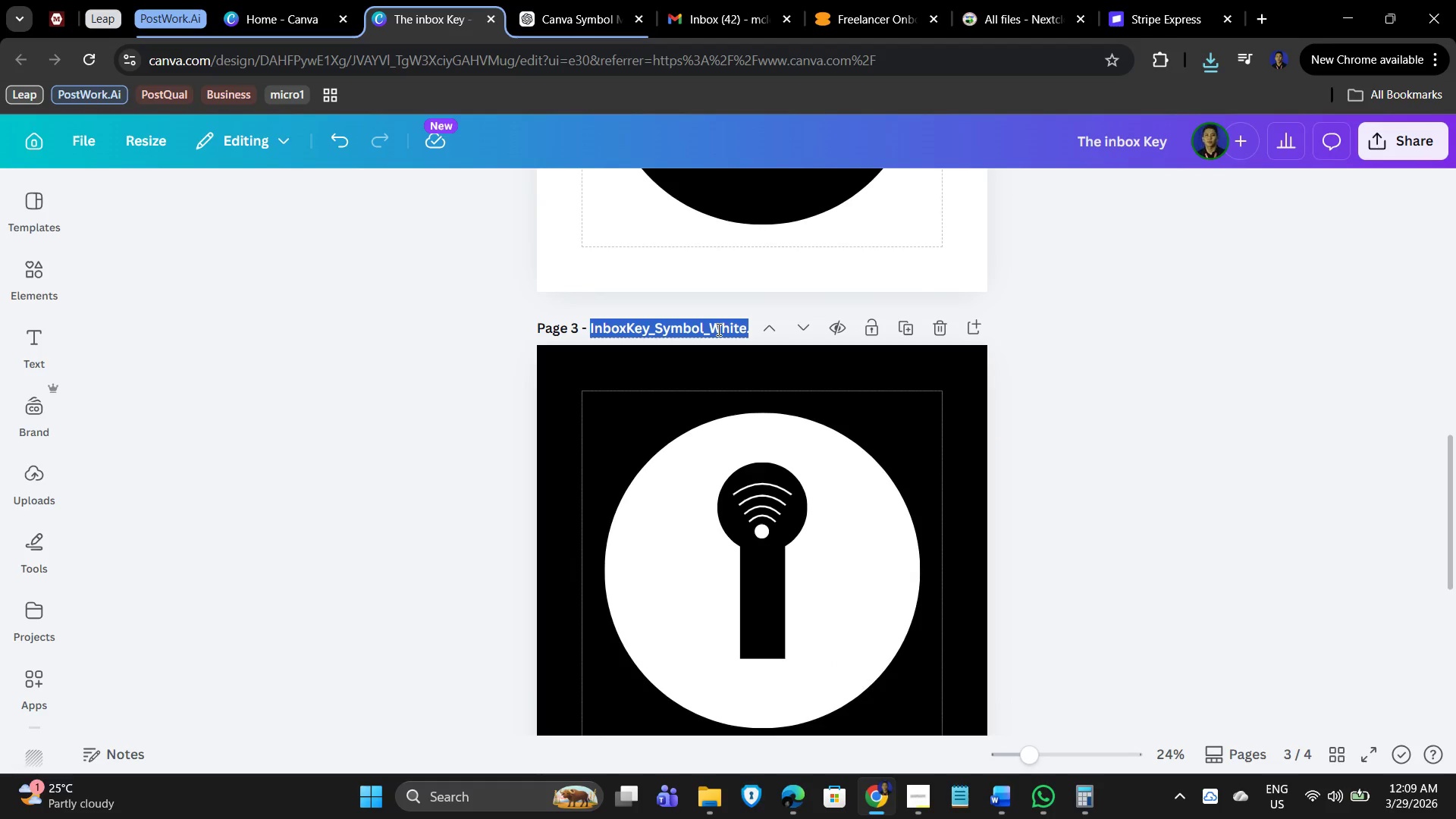 
key(Control+C)
 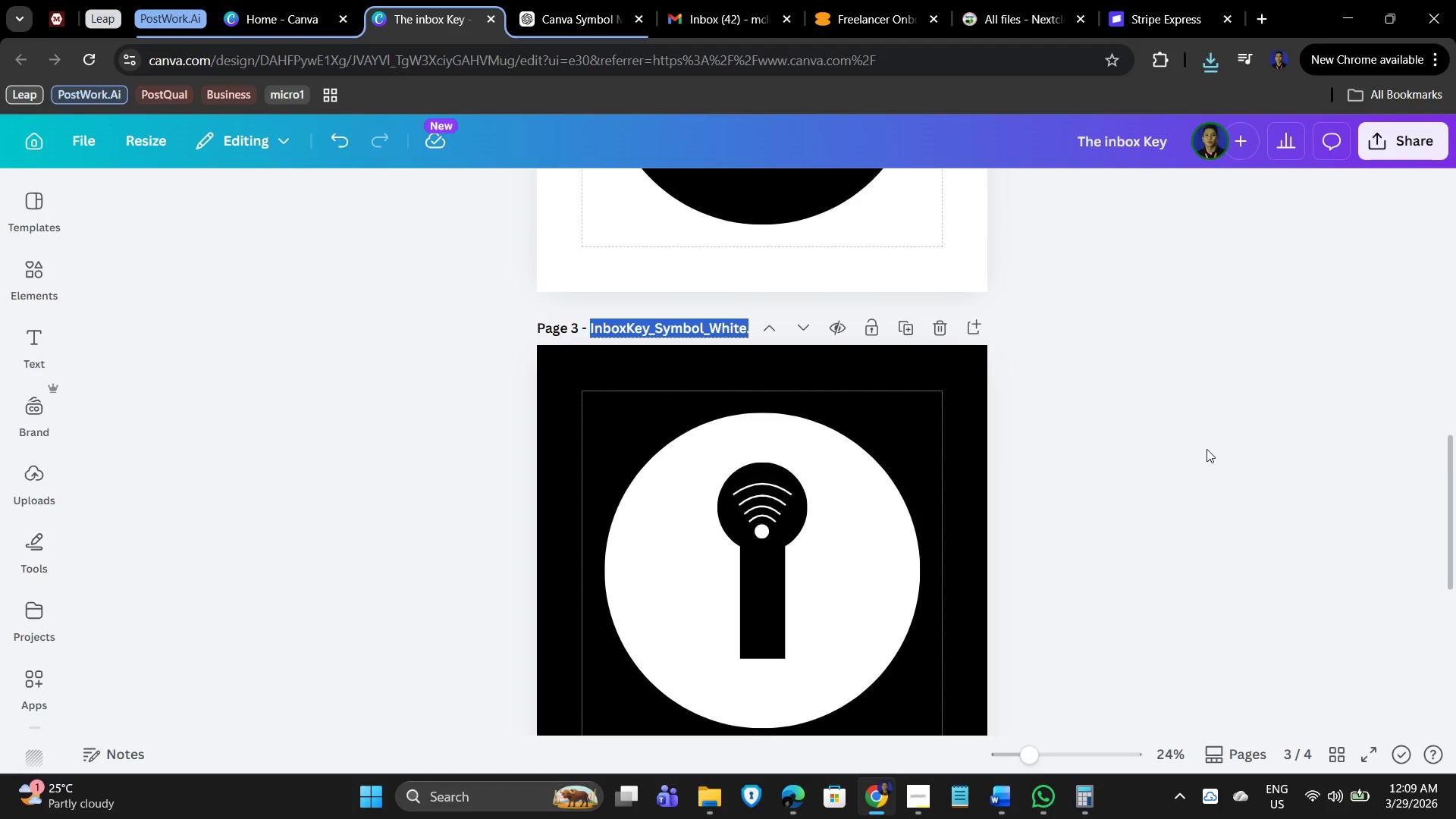 
scroll: coordinate [1207, 449], scroll_direction: down, amount: 5.0
 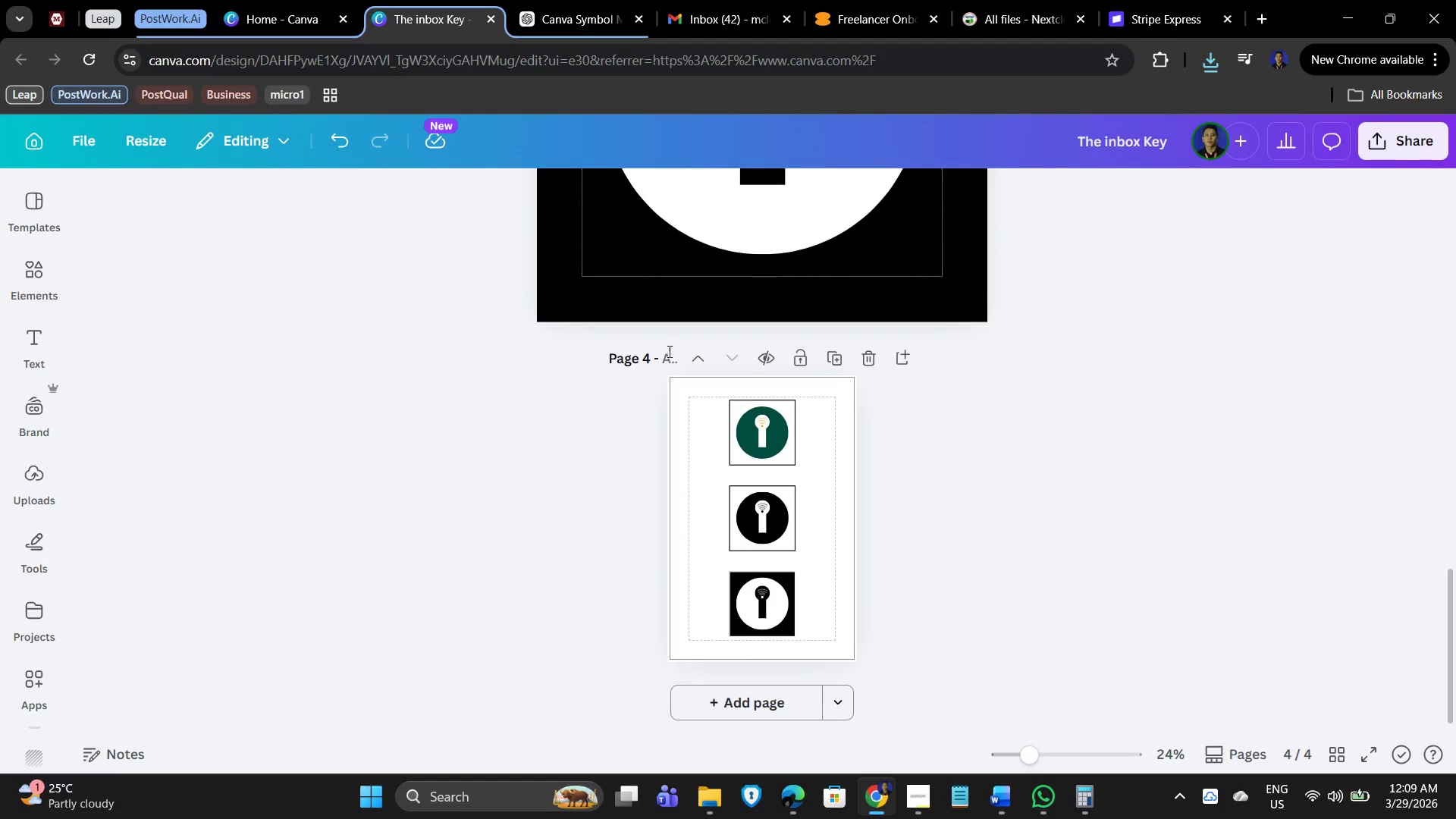 
left_click([667, 356])
 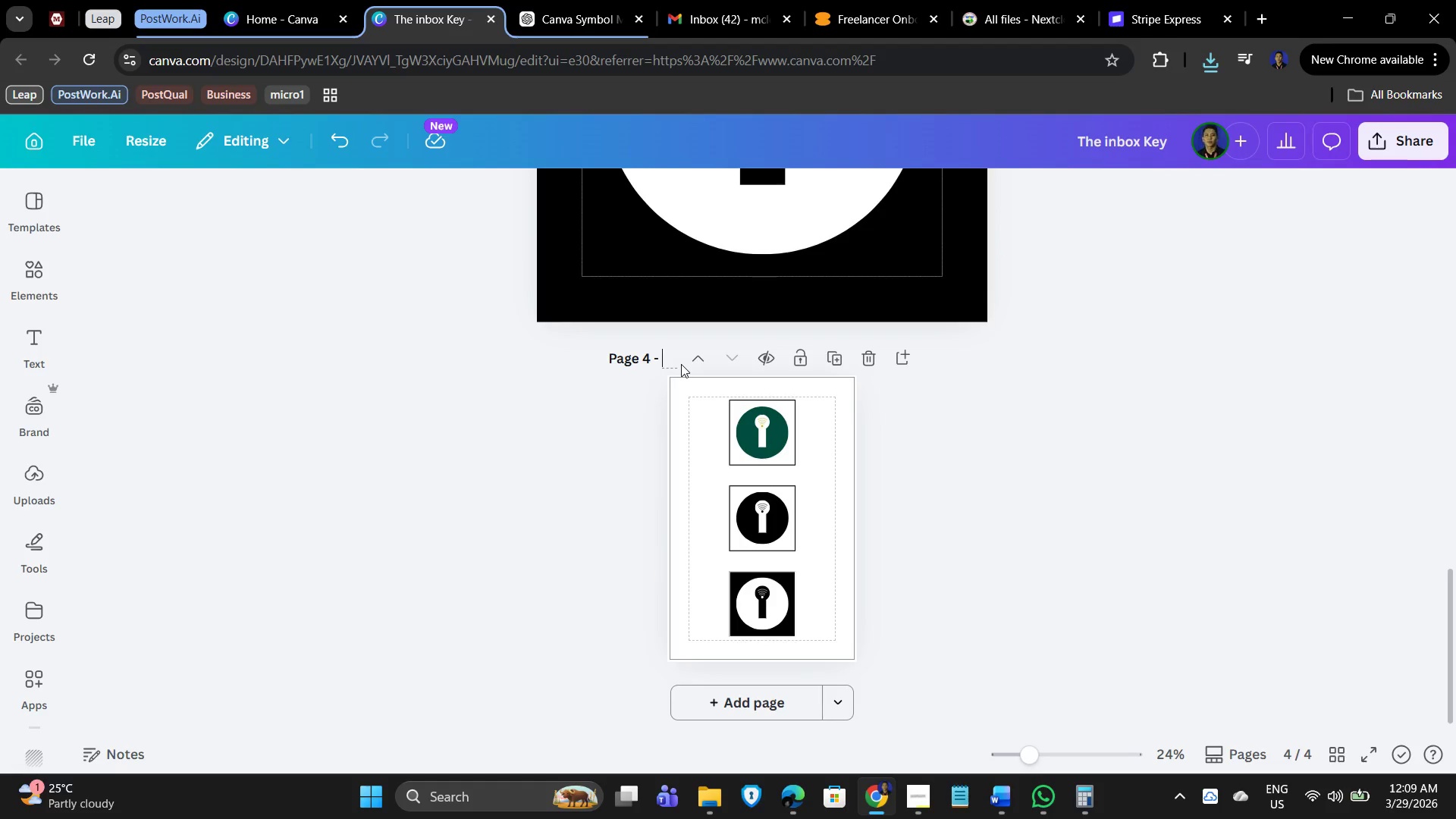 
key(Control+V)
 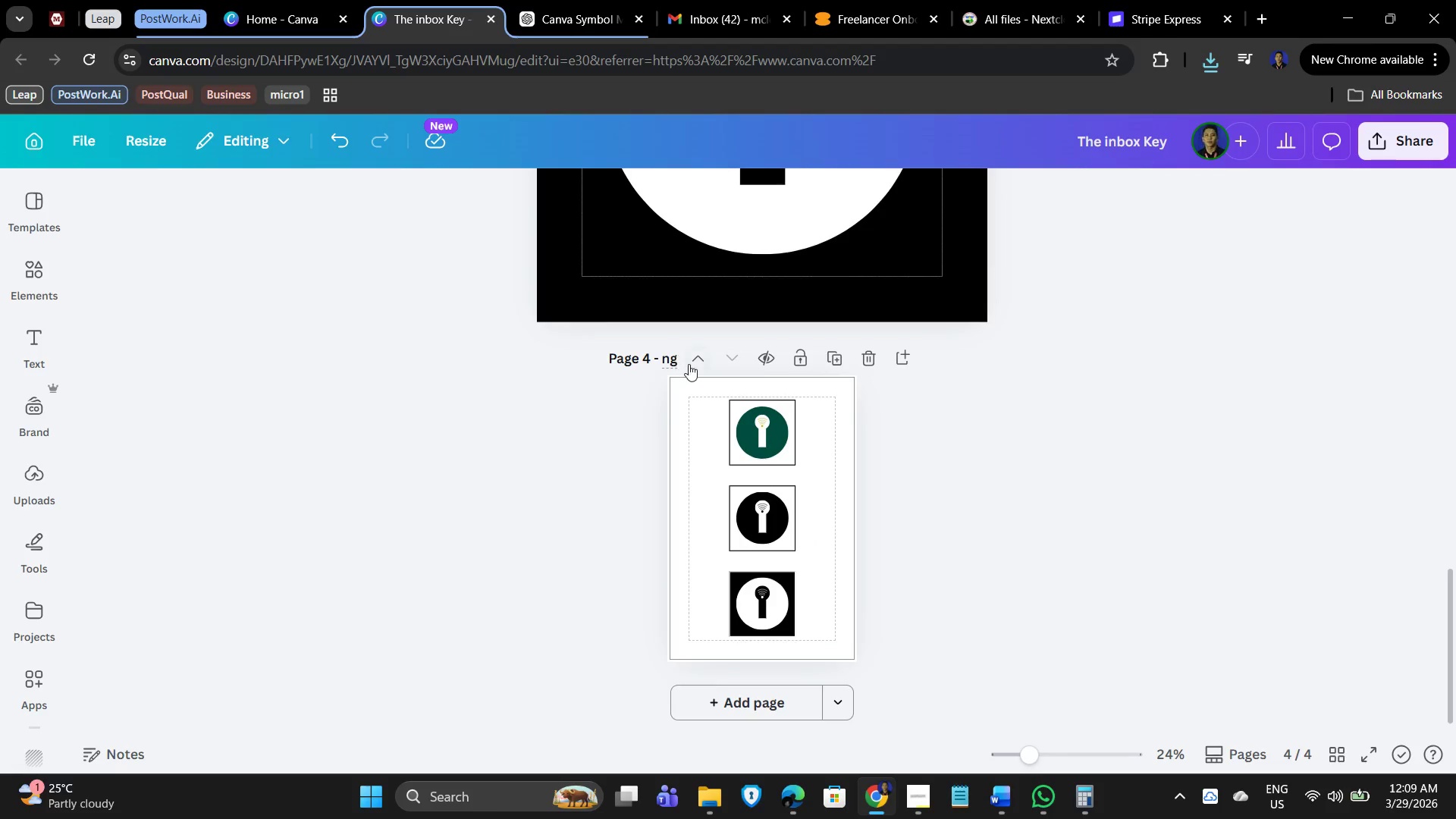 
key(ArrowLeft)
 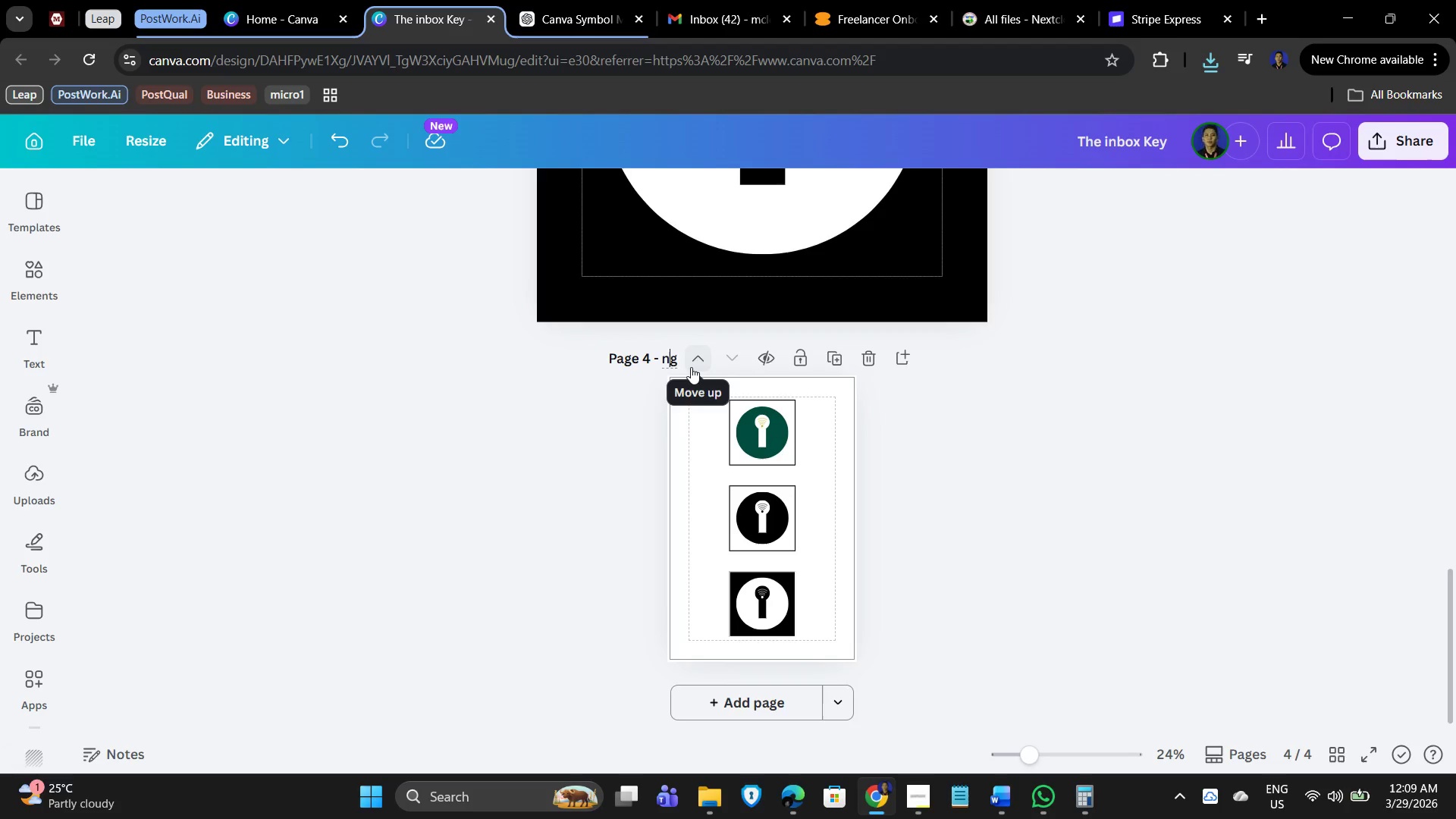 
key(ArrowLeft)
 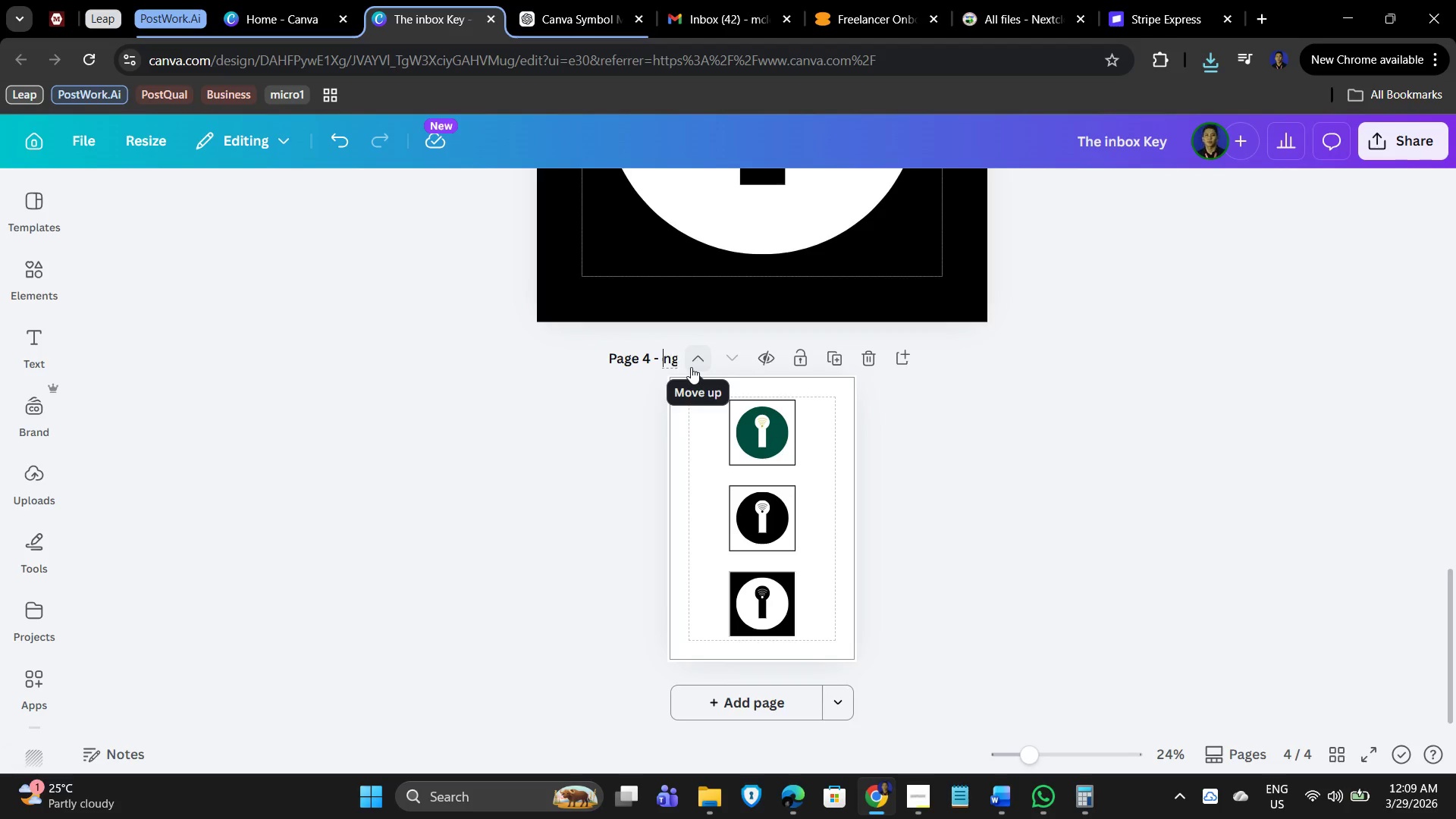 
key(ArrowLeft)
 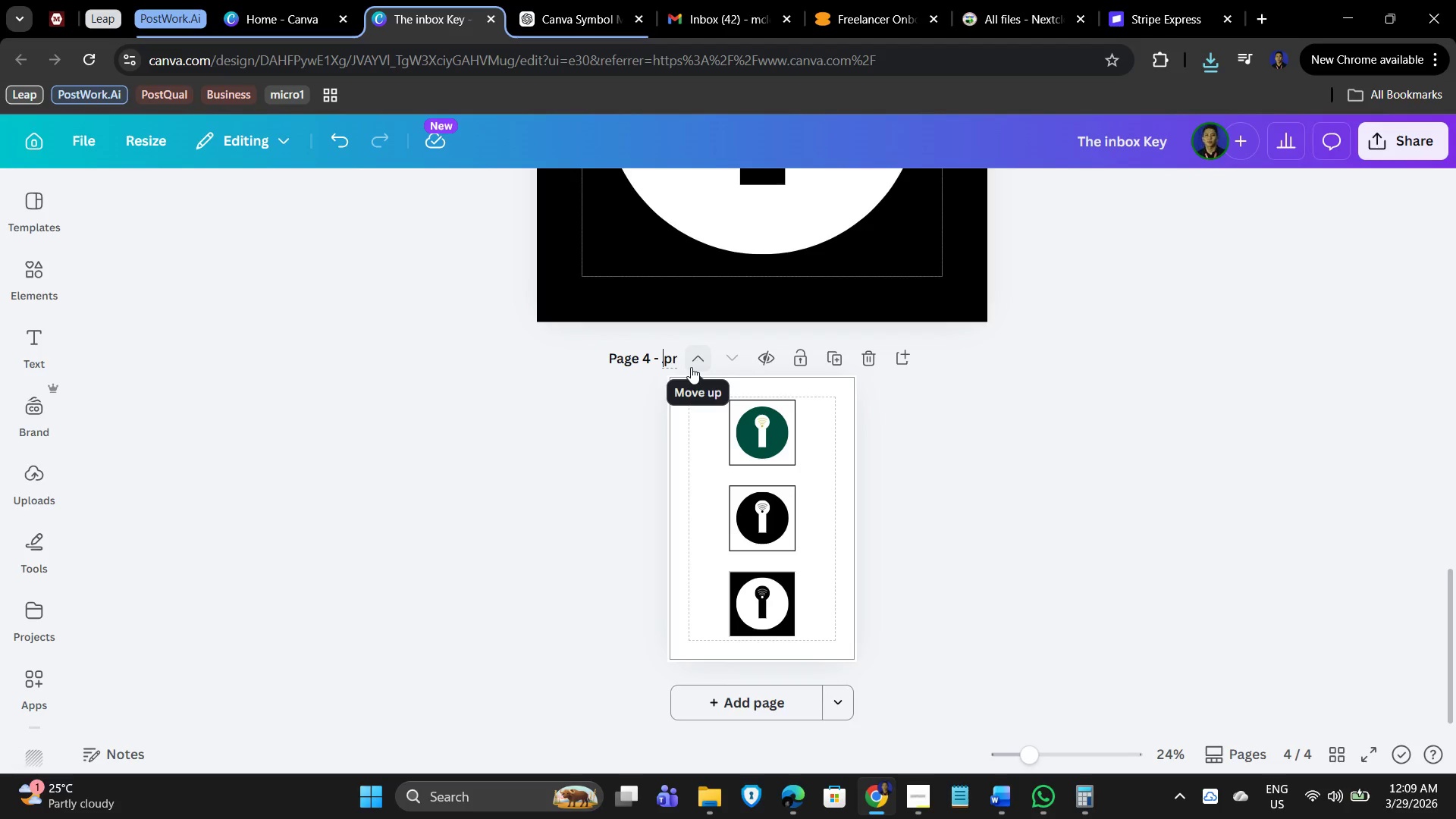 
key(ArrowLeft)
 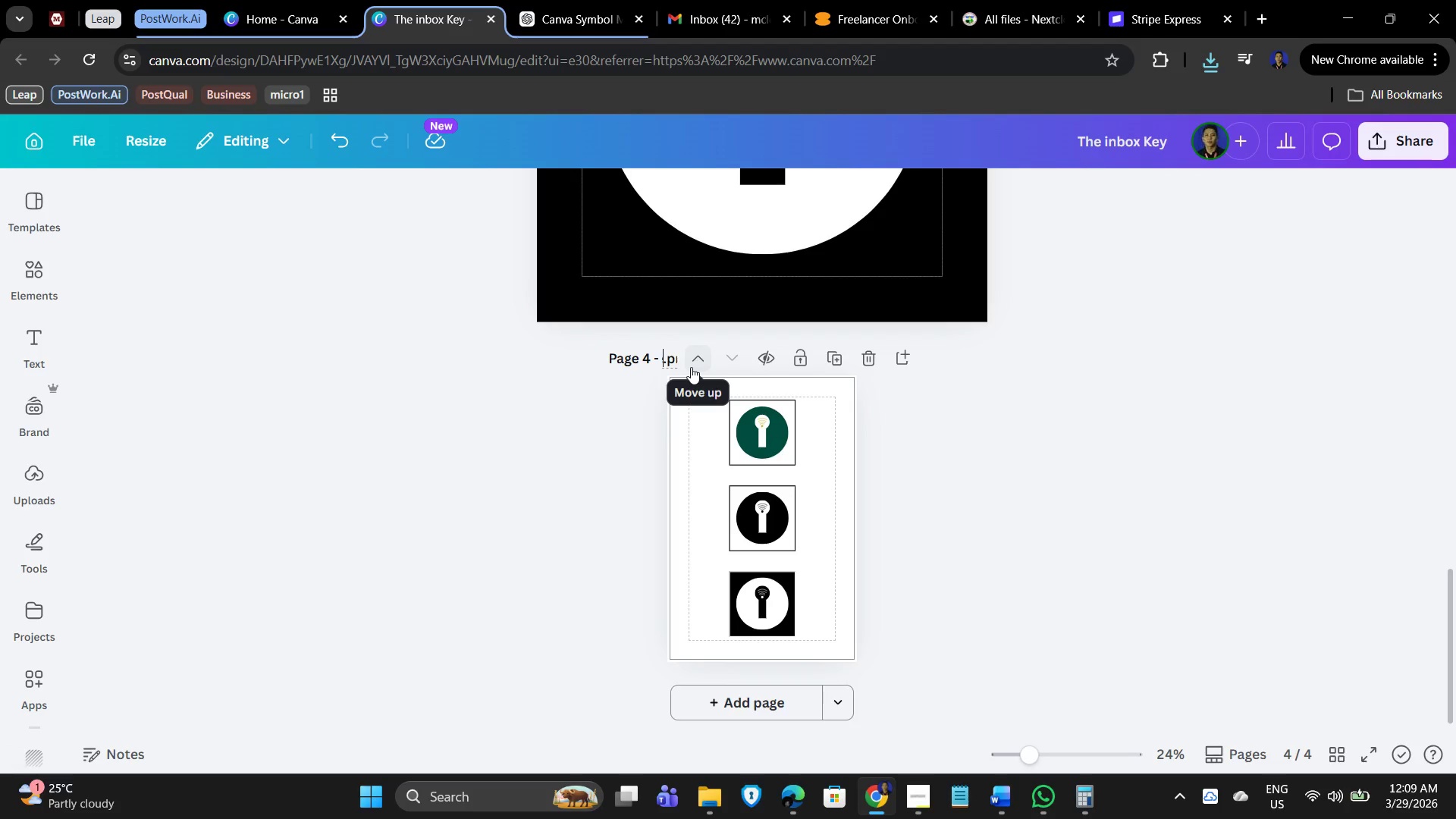 
key(ArrowLeft)
 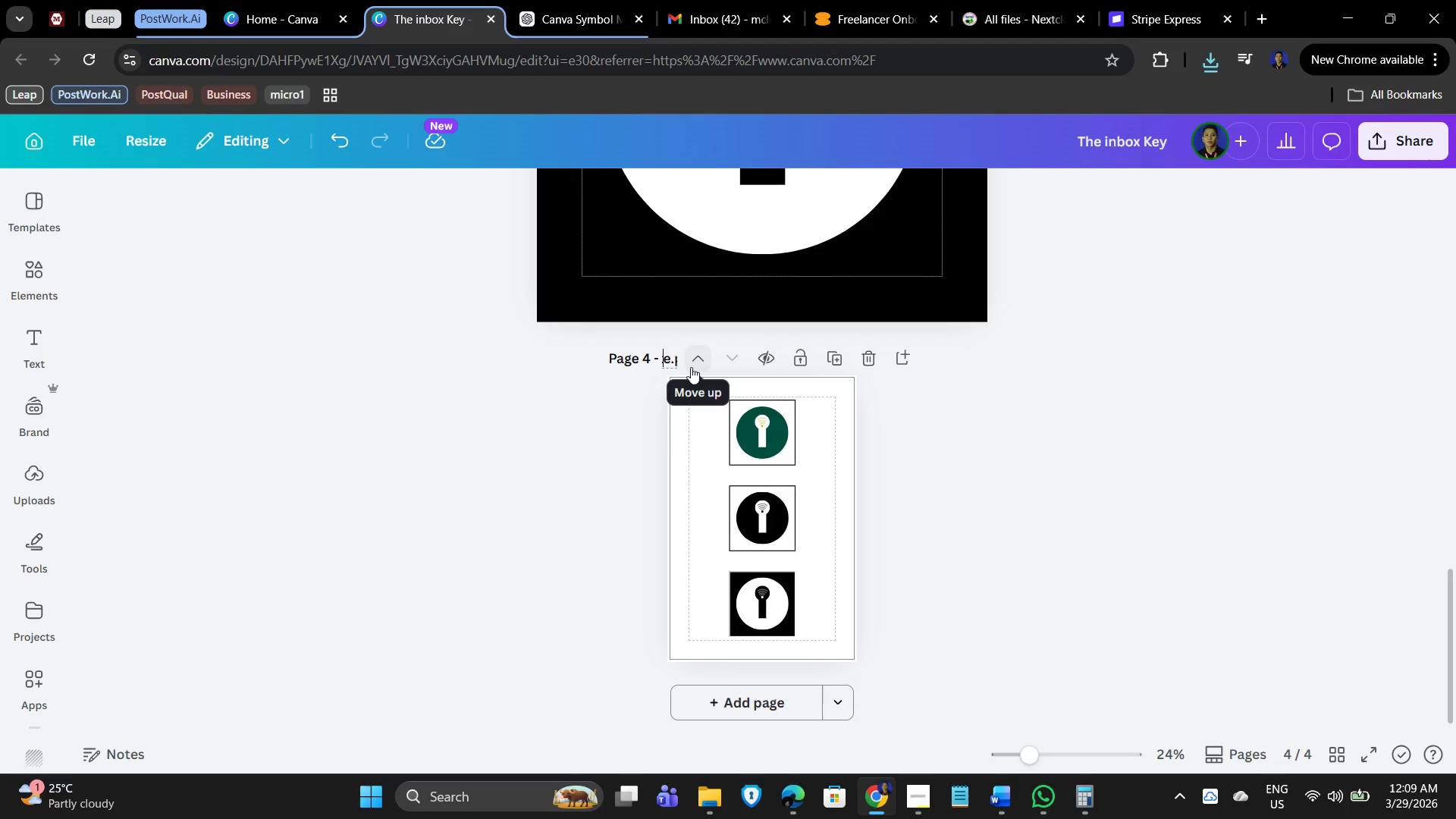 
key(ArrowLeft)
 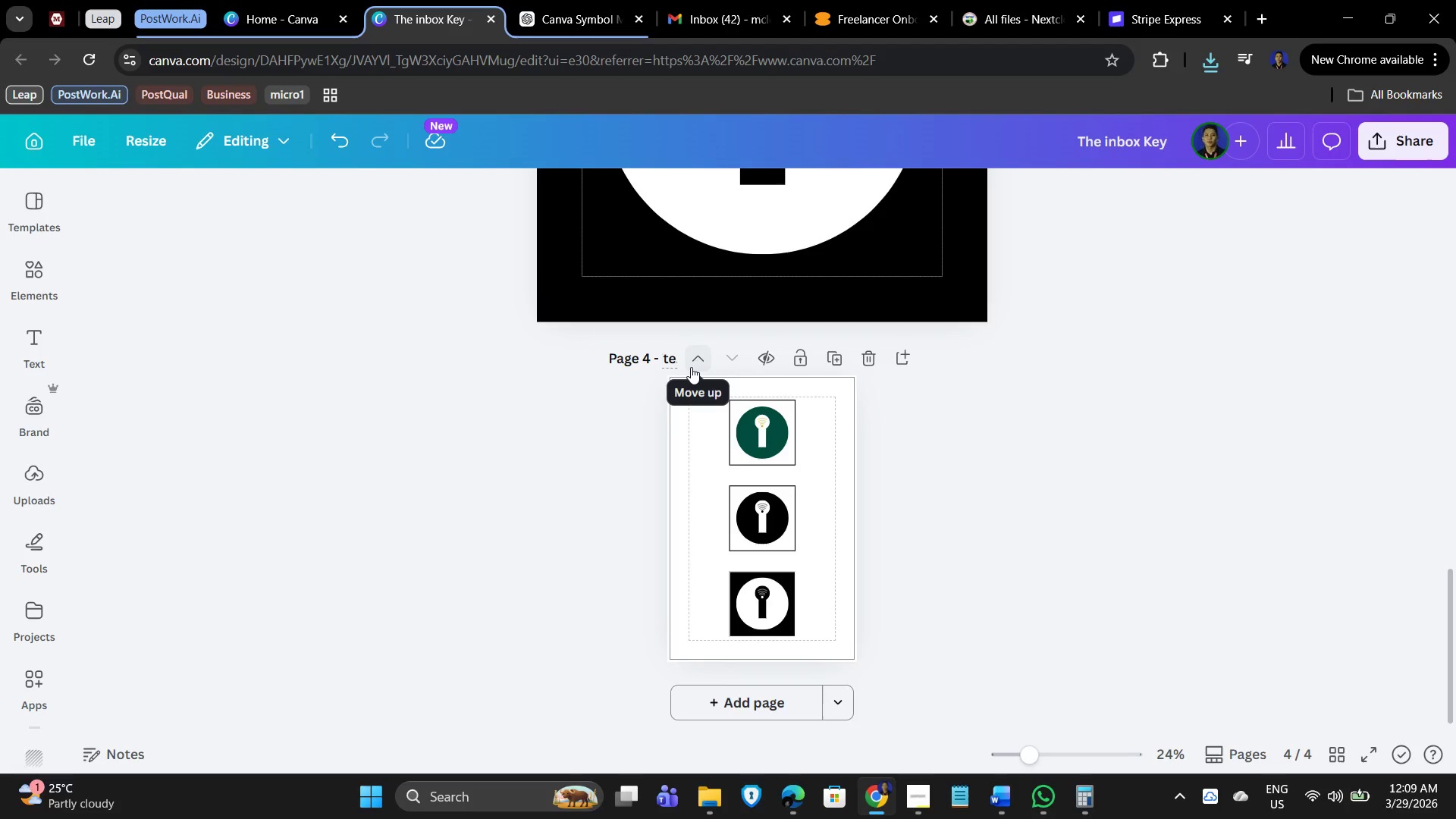 
hold_key(key=ControlLeft, duration=1.23)
scroll: coordinate [962, 583], scroll_direction: up, amount: 5.0
 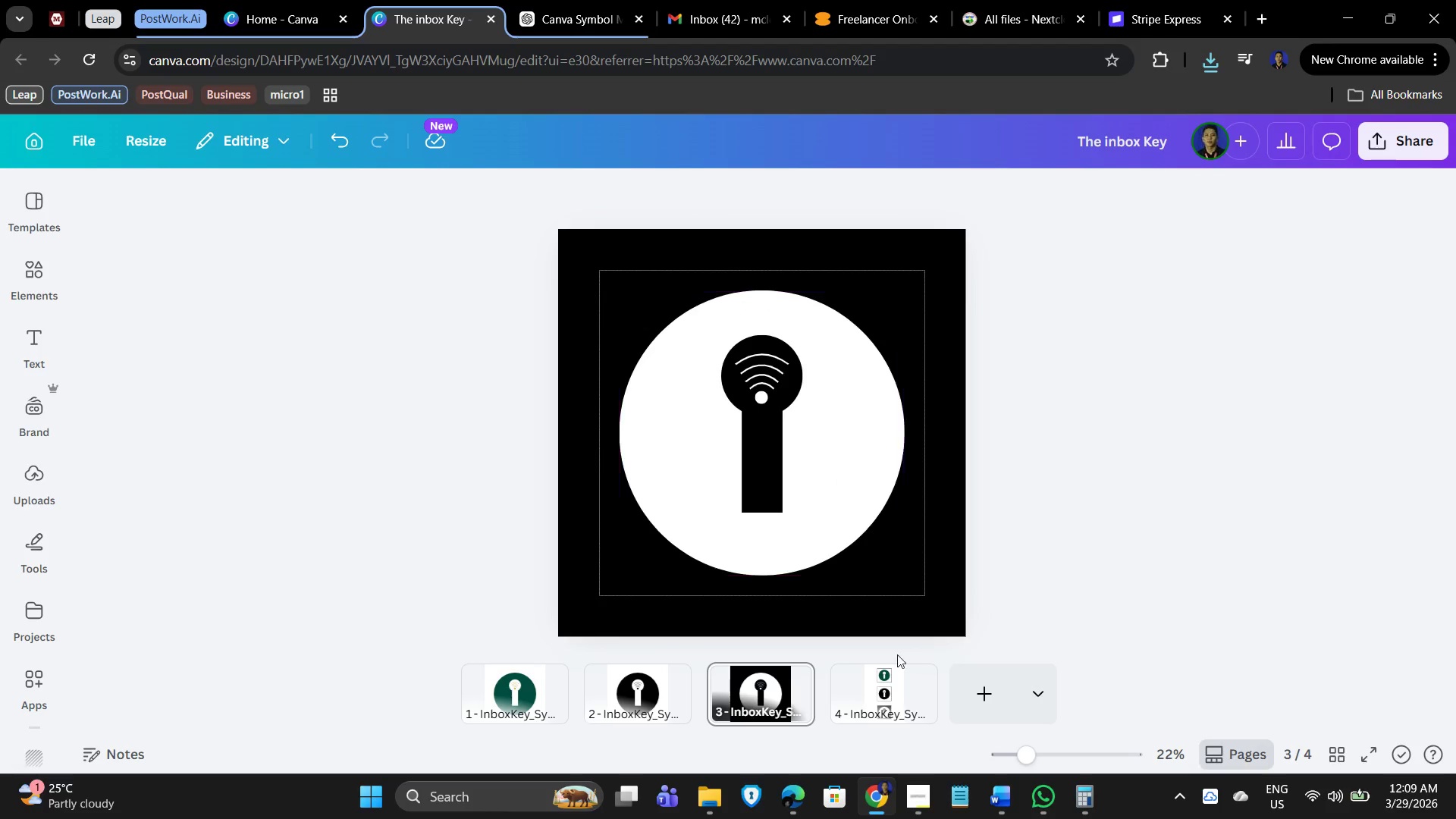 
scroll: coordinate [878, 699], scroll_direction: down, amount: 2.0
 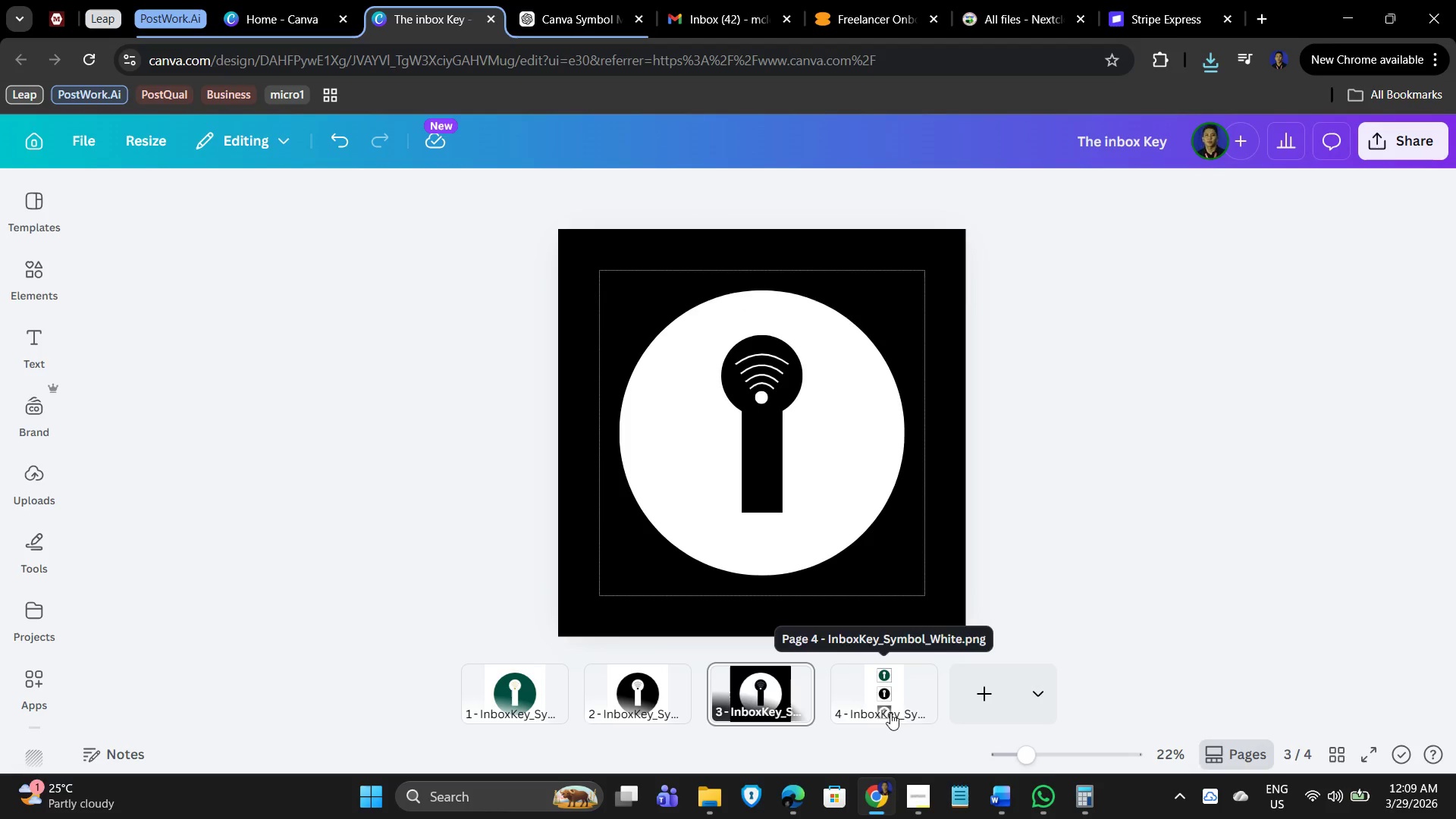 
left_click([890, 713])
 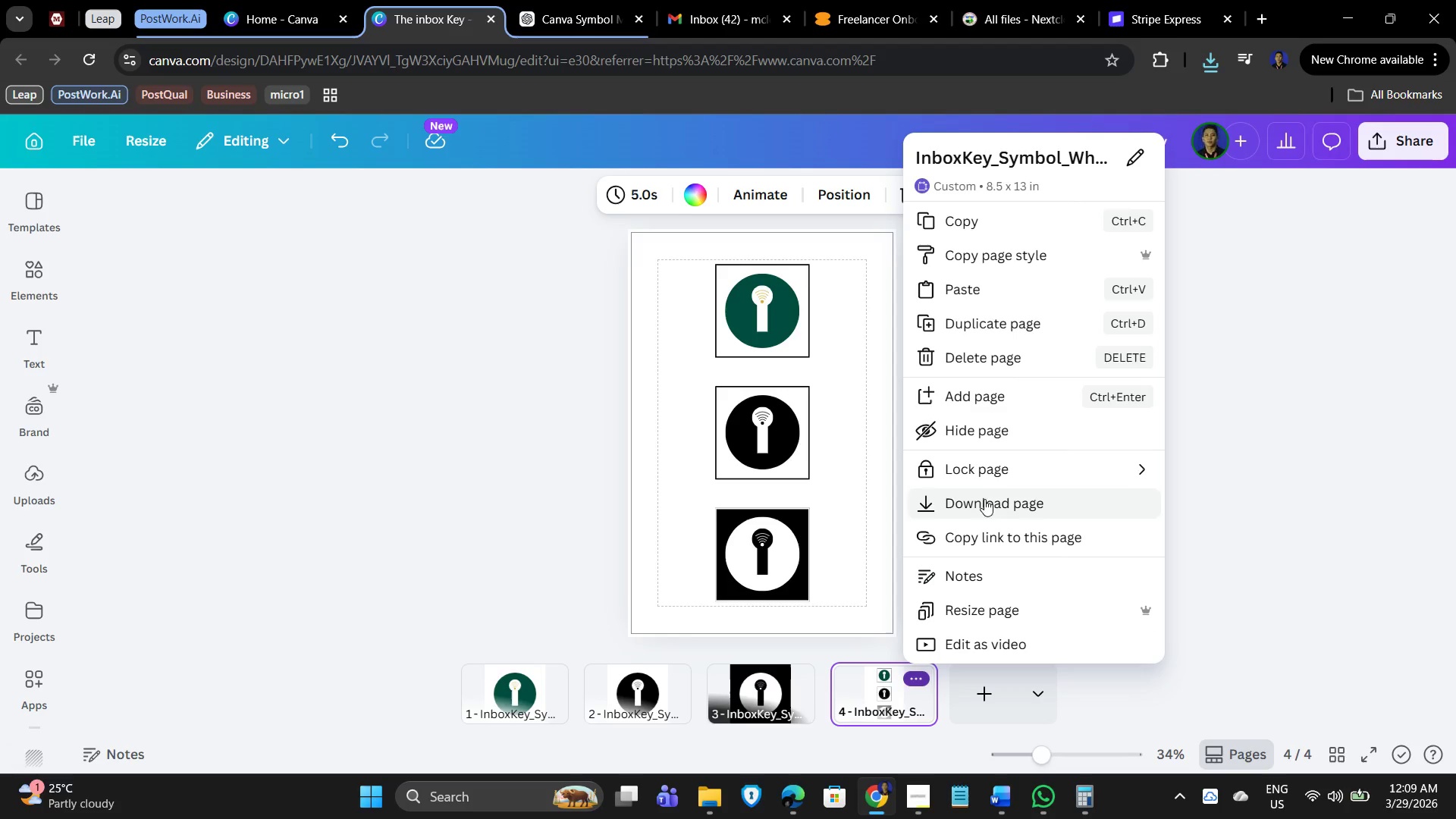 
wait(9.66)
 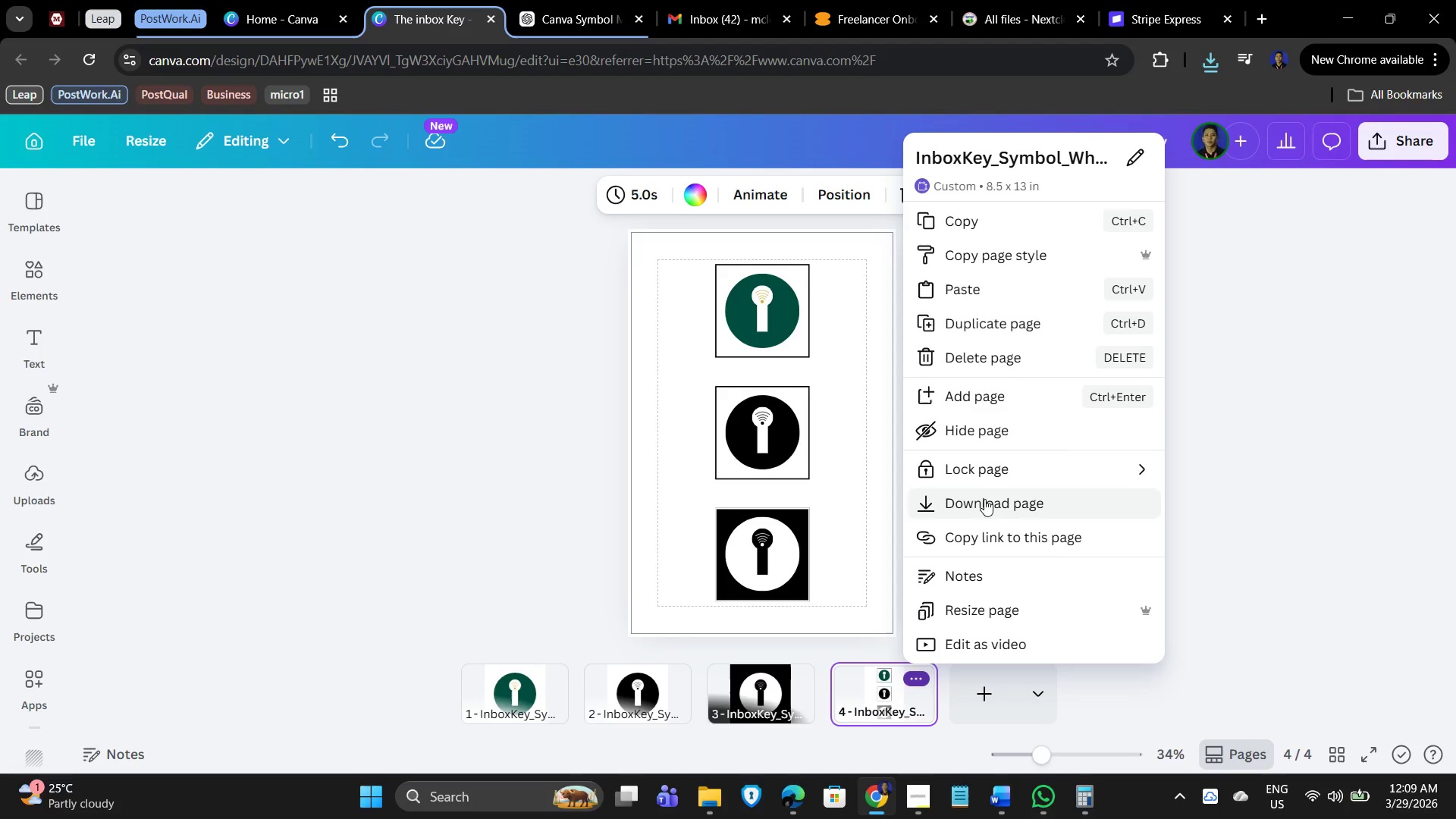 
left_click([1043, 164])
 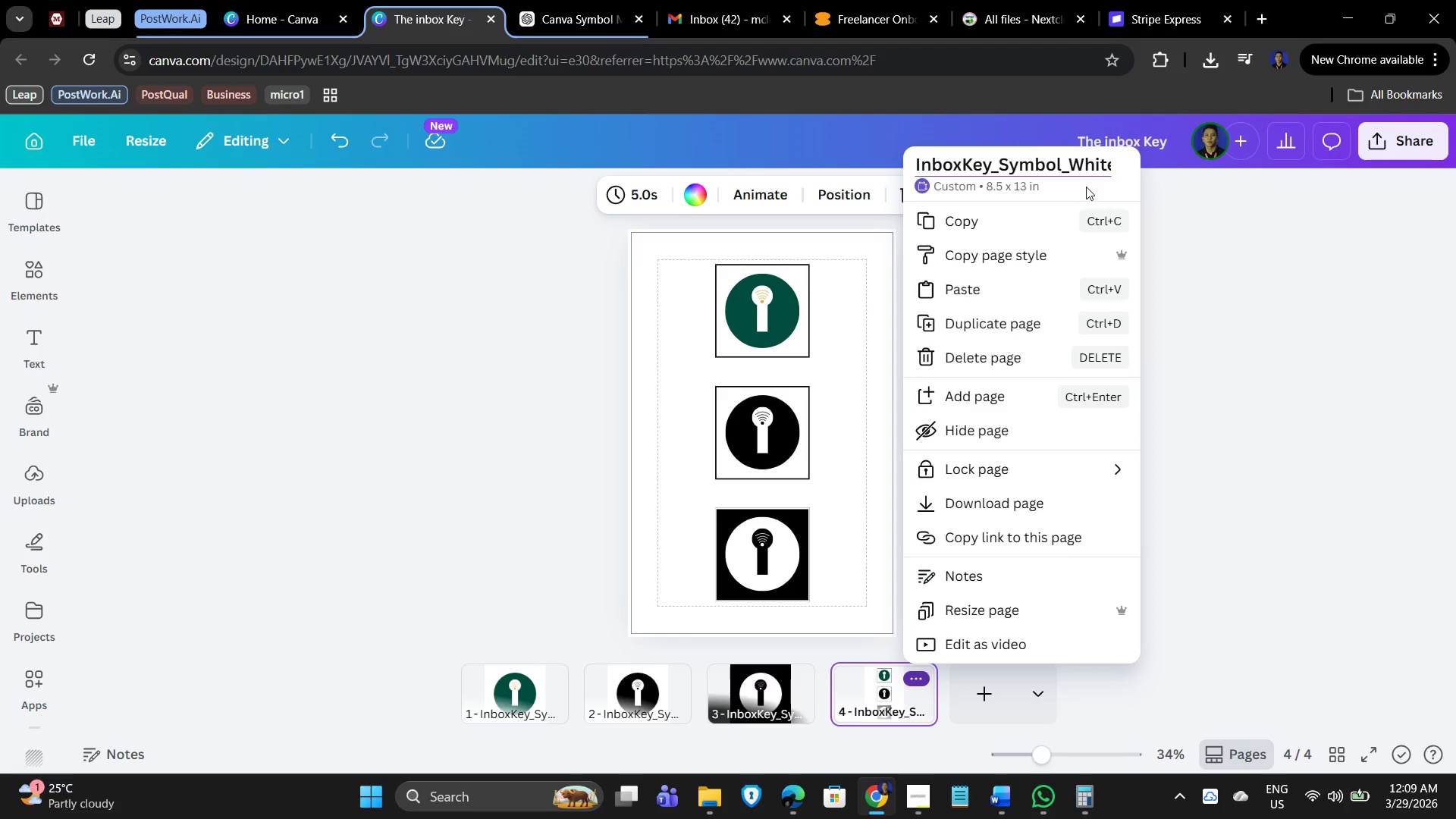 
key(ArrowRight)
 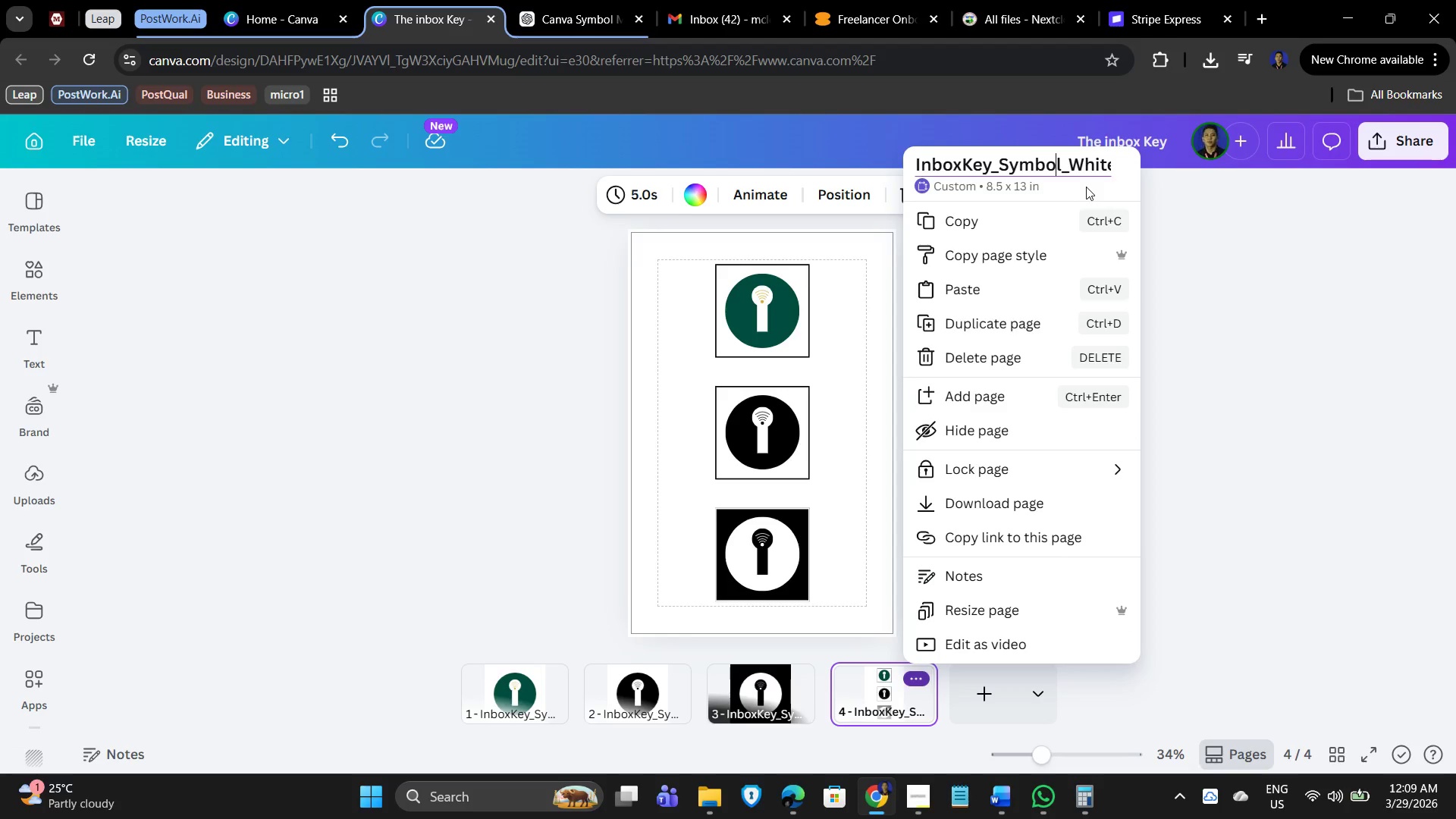 
key(ArrowRight)
 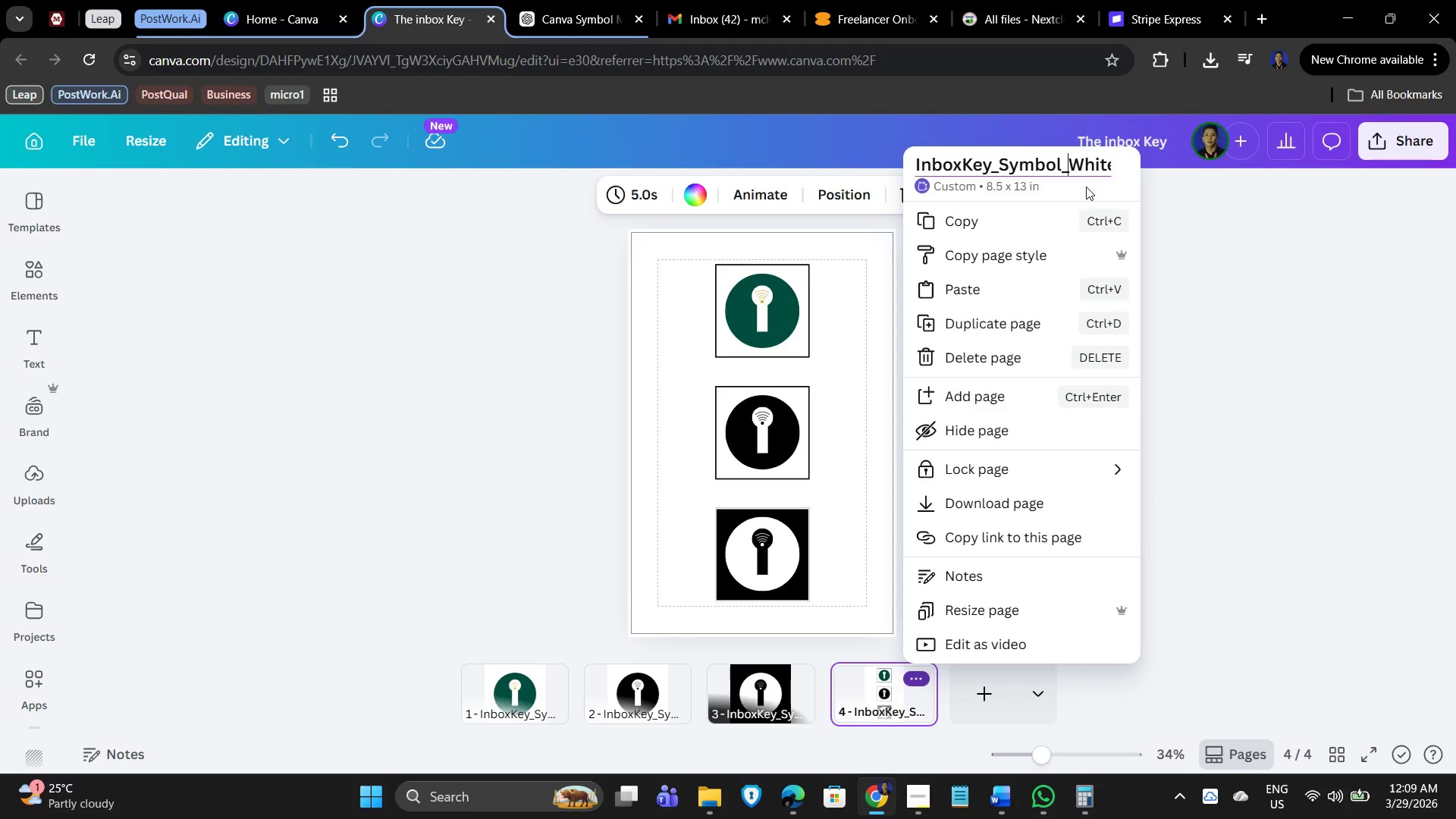 
hold_key(key=ArrowRight, duration=0.38)
 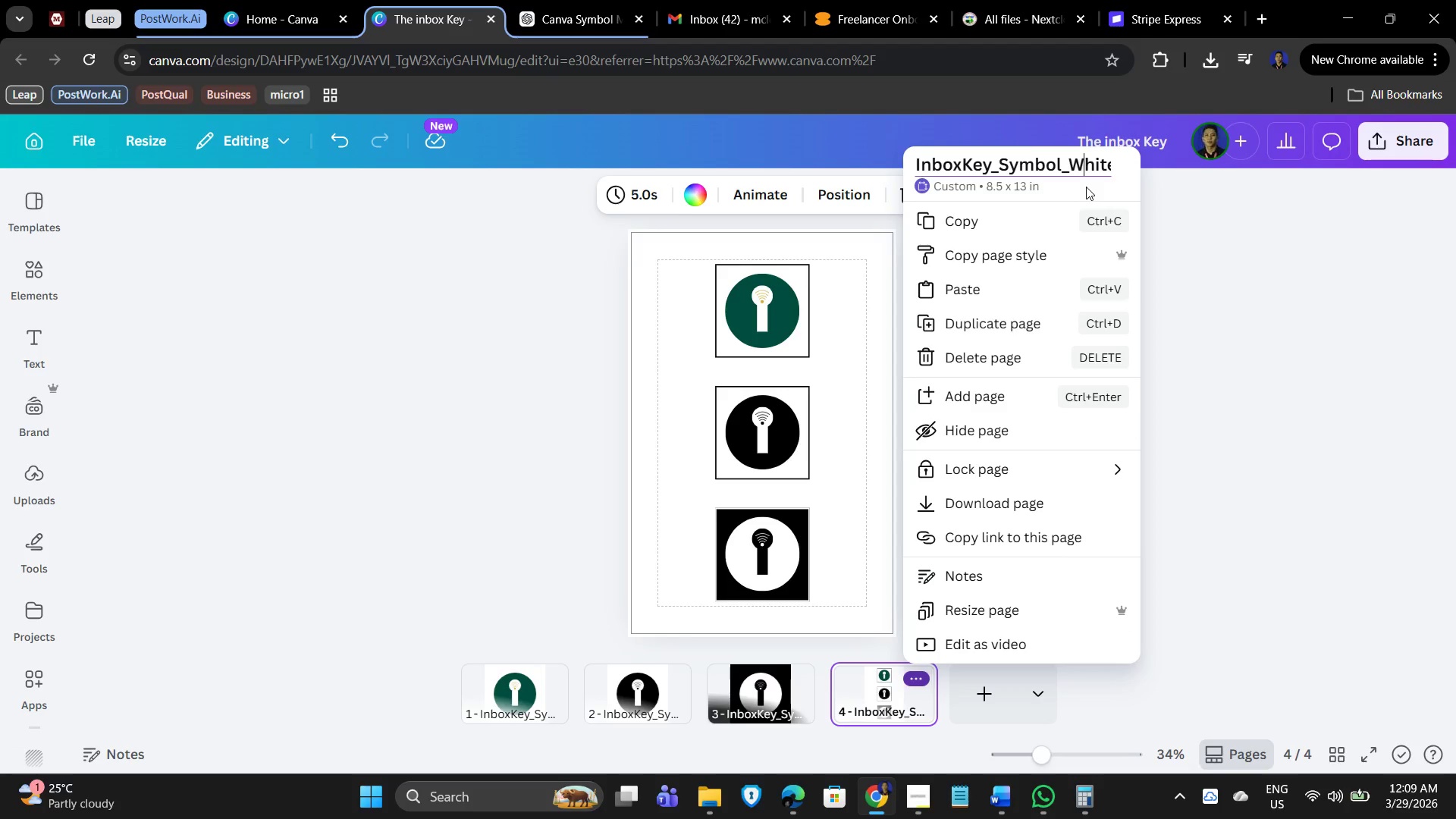 
key(ArrowRight)
 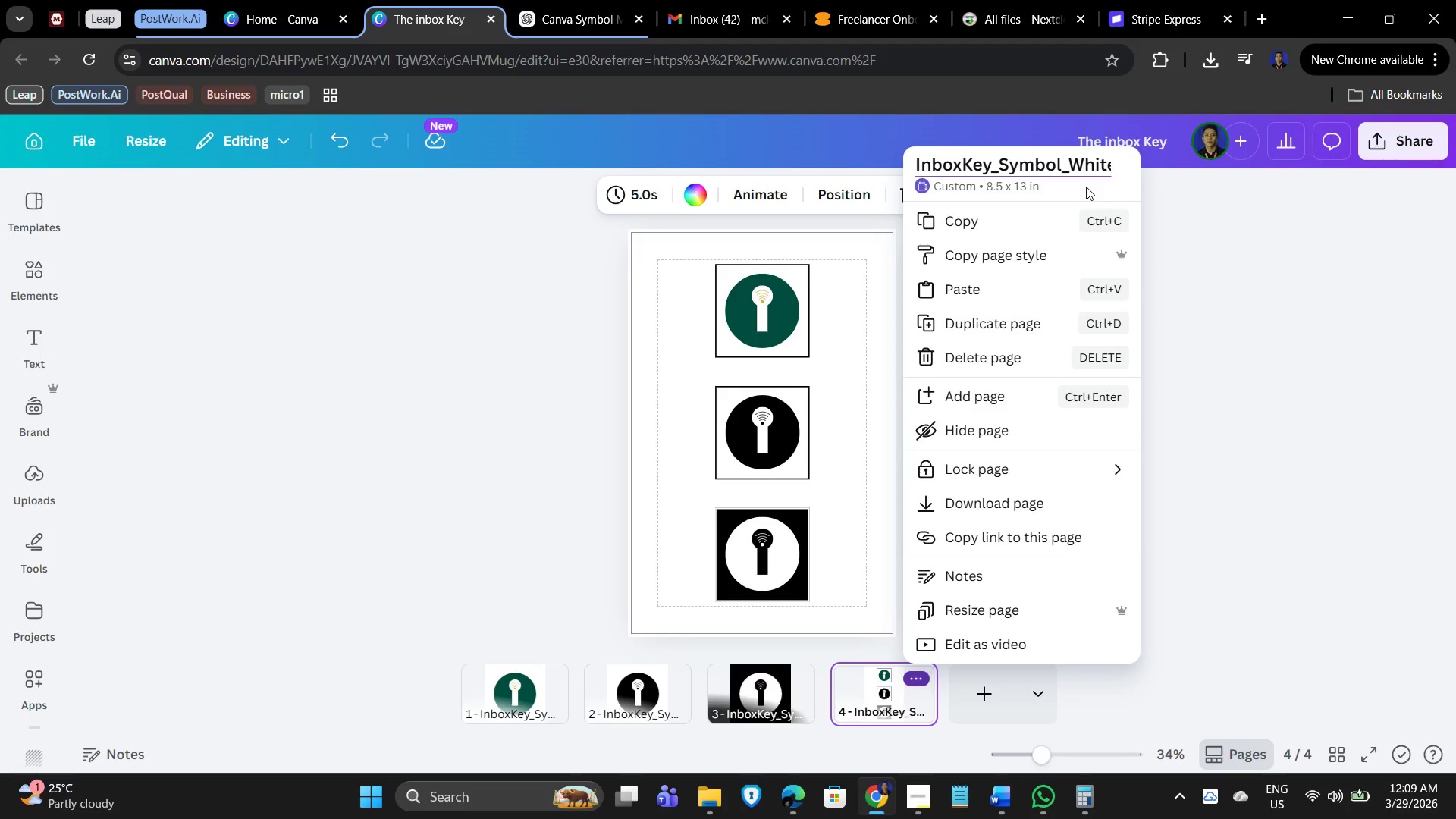 
key(ArrowLeft)
 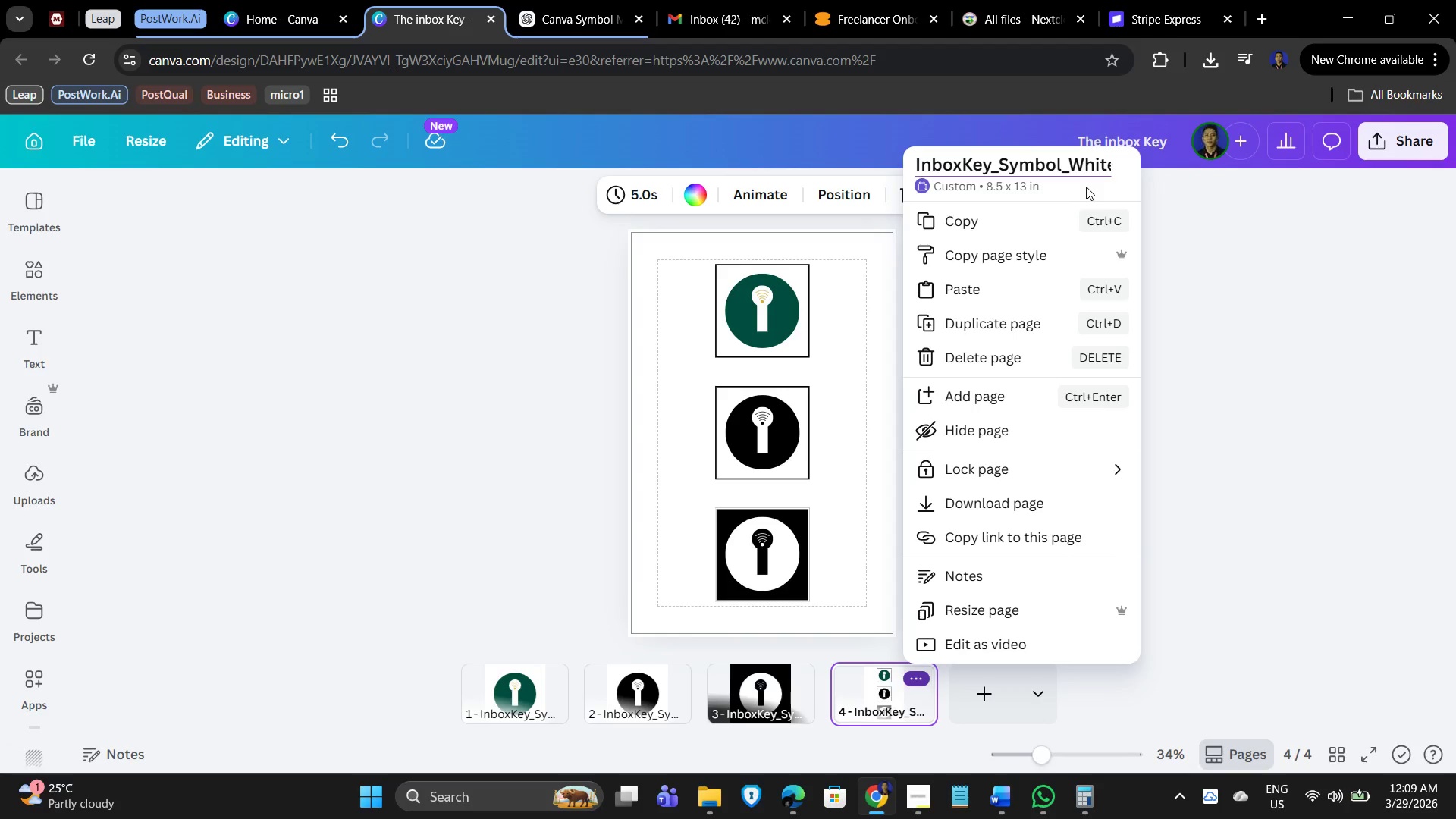 
hold_key(key=ArrowRight, duration=0.81)
 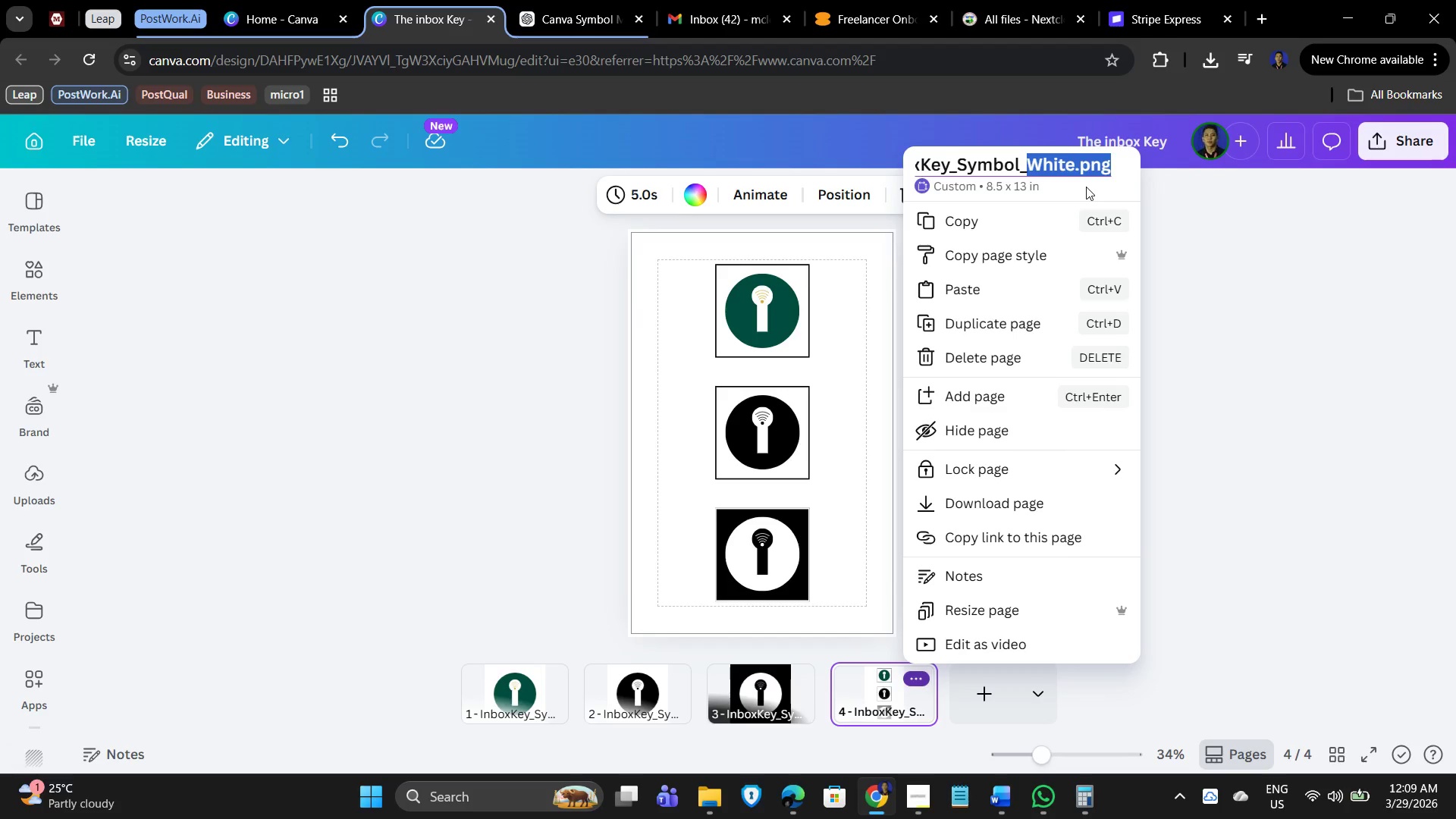 
key(Shift+ArrowRight)
 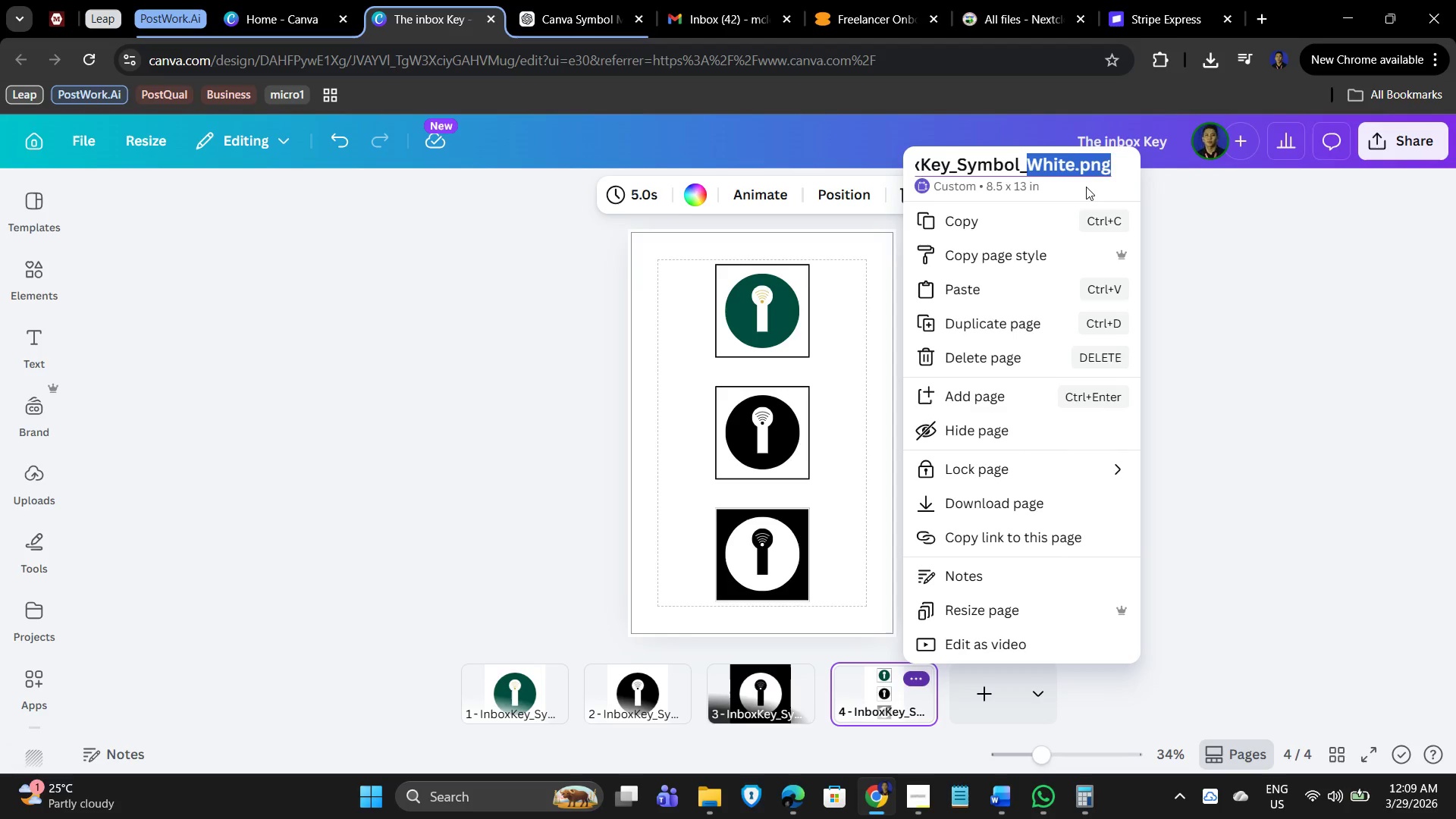 
key(Shift+ArrowRight)
 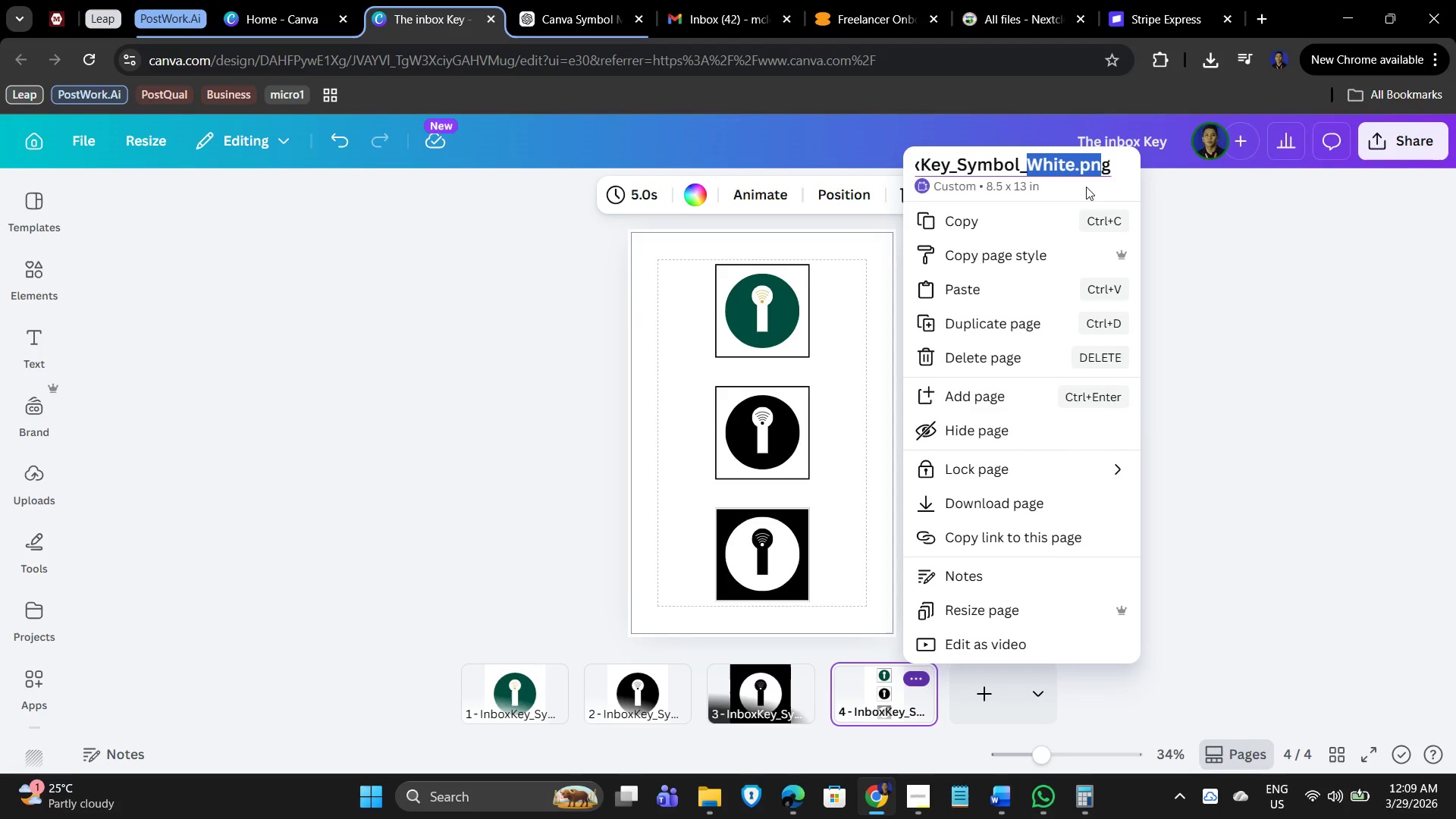 
key(Shift+ArrowLeft)
 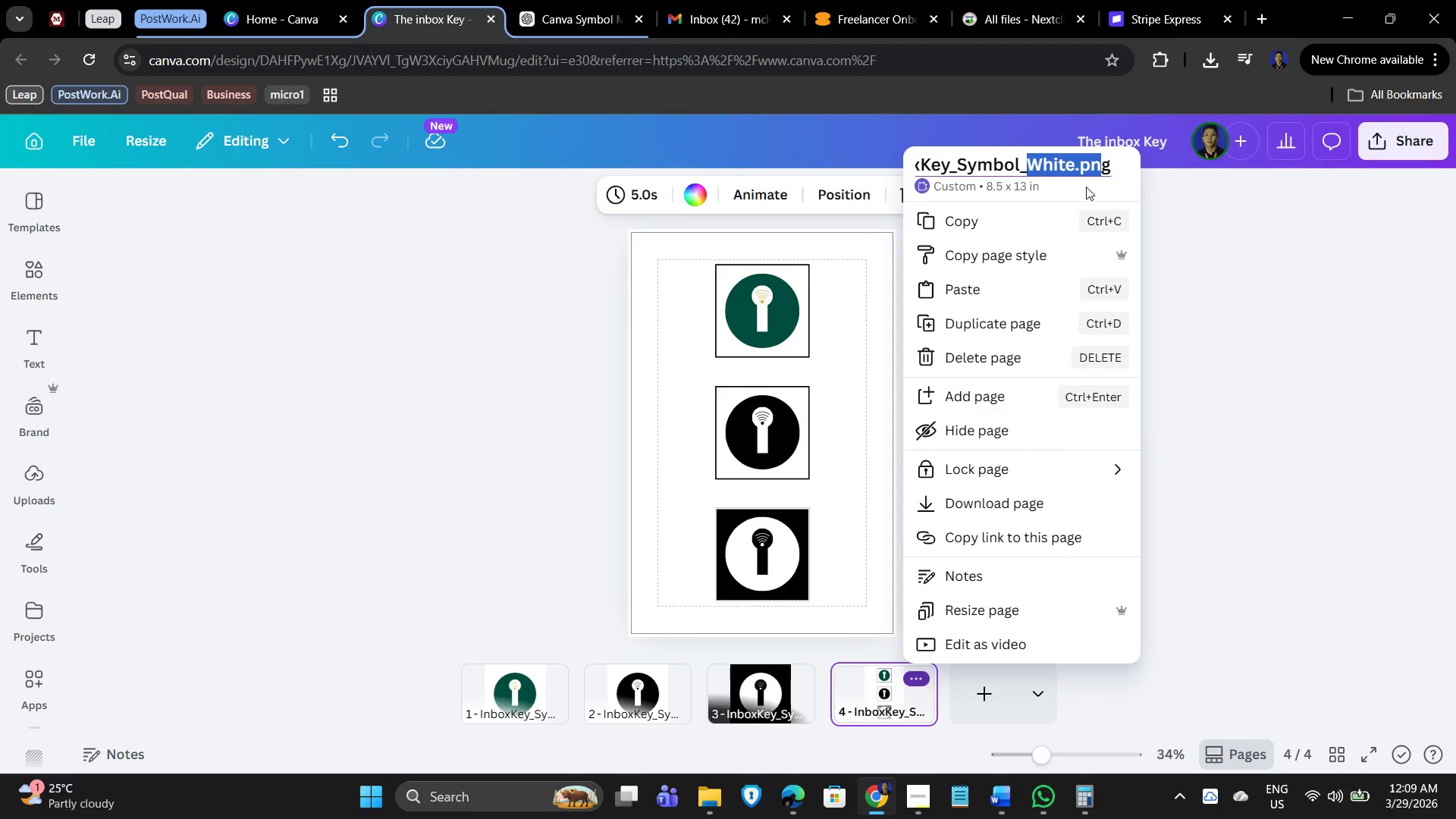 
key(Shift+ArrowLeft)
 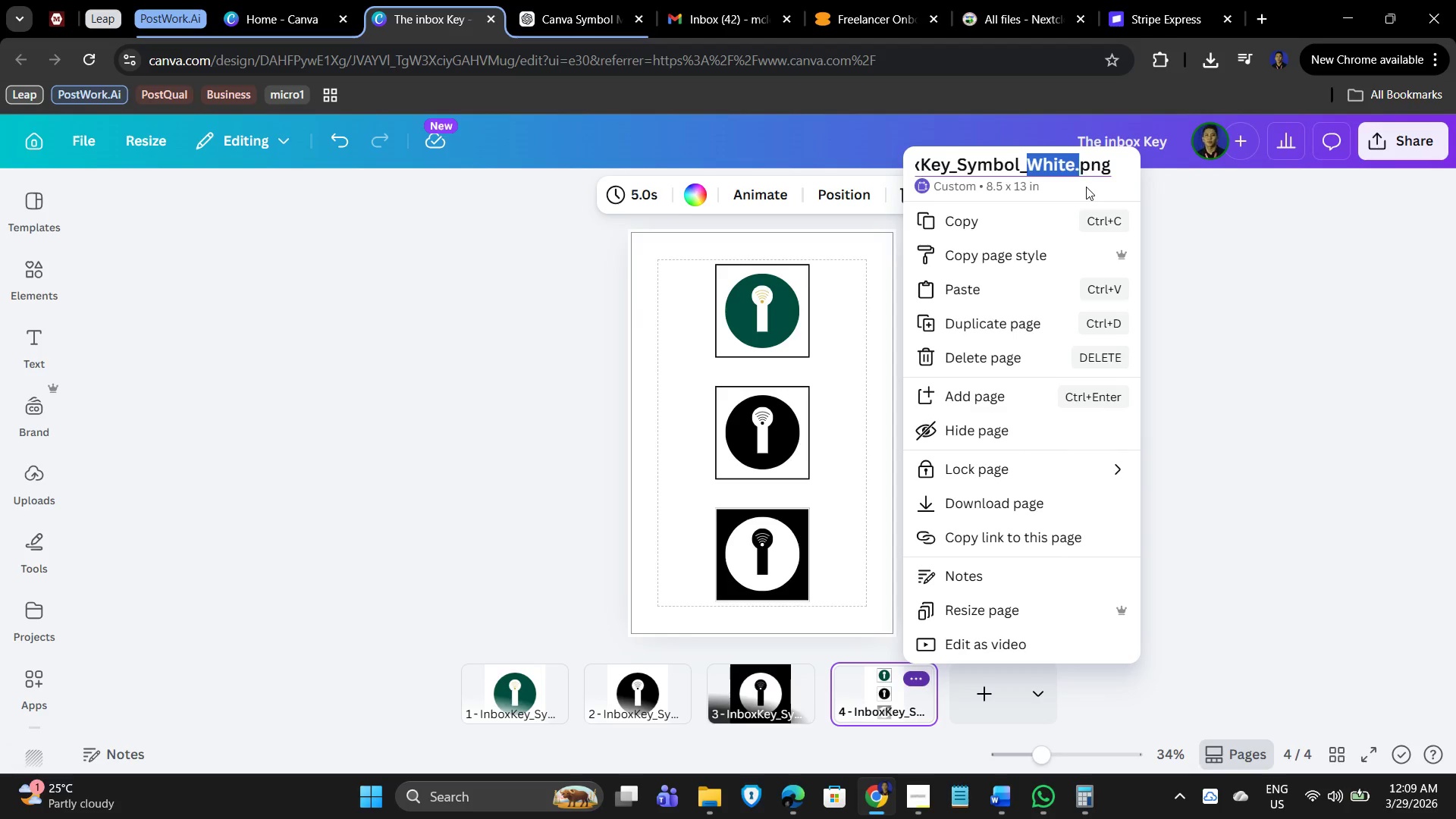 
key(Shift+ArrowLeft)
 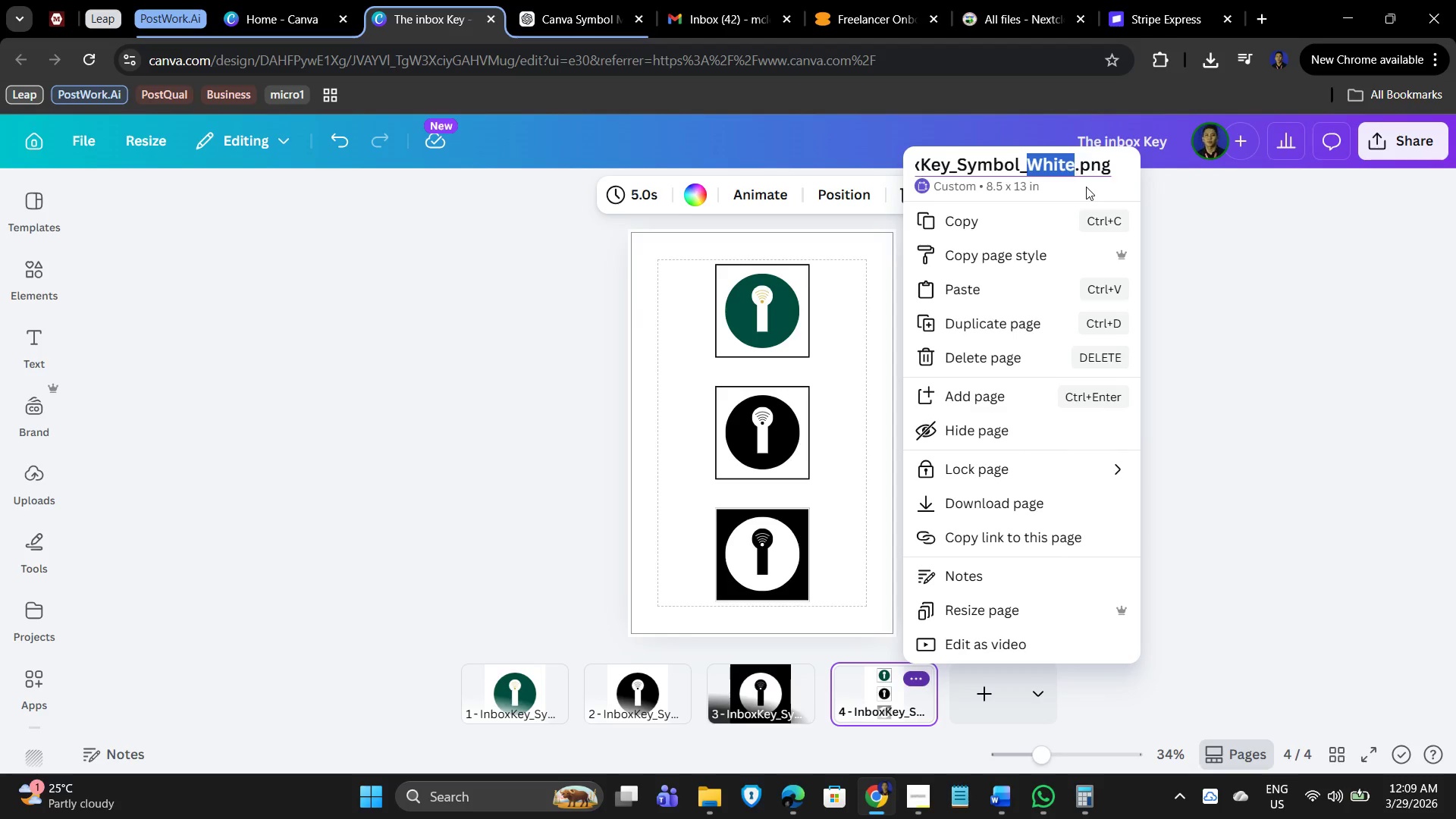 
key(Shift+ArrowLeft)
 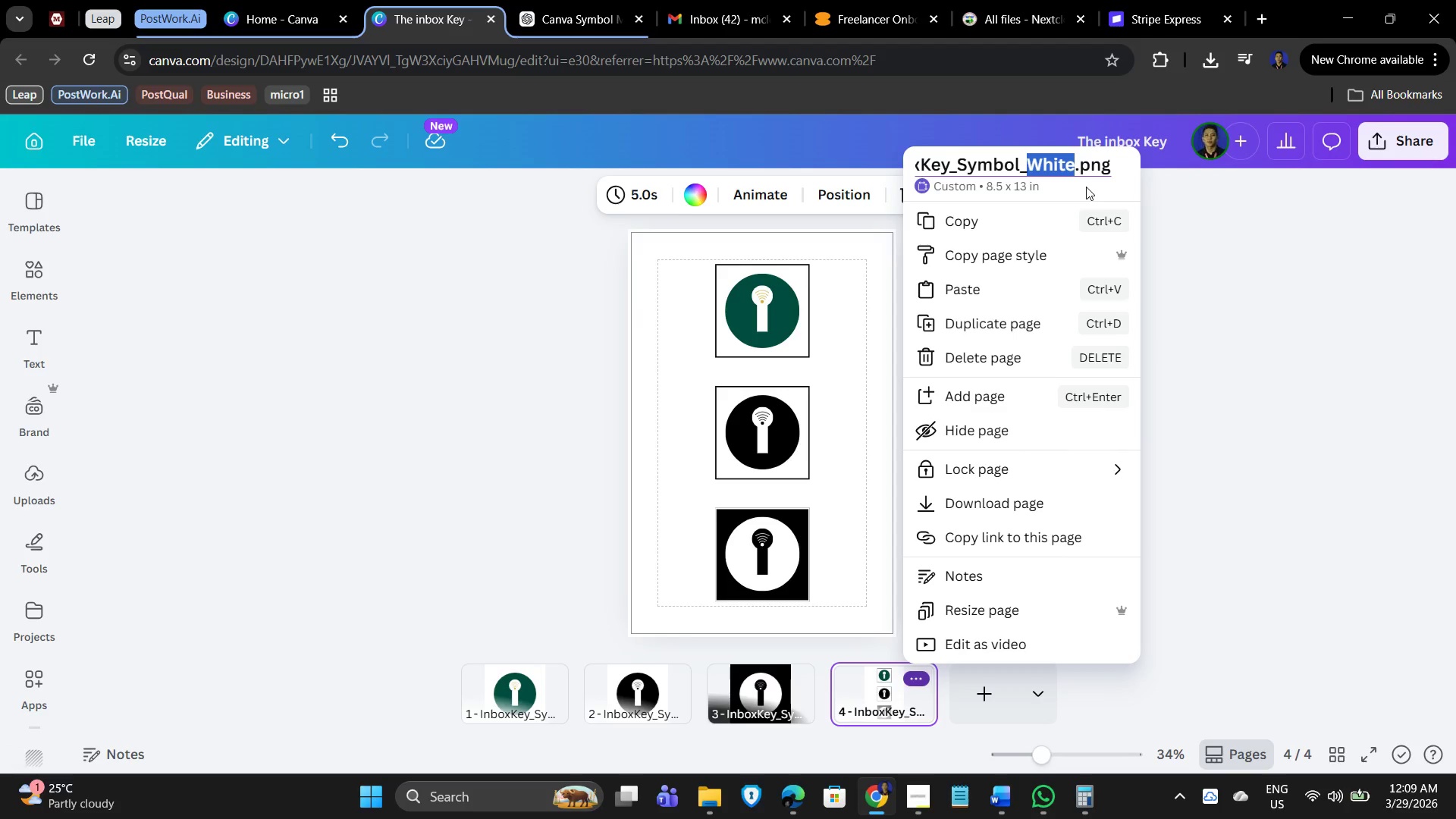 
type(Presentation)
 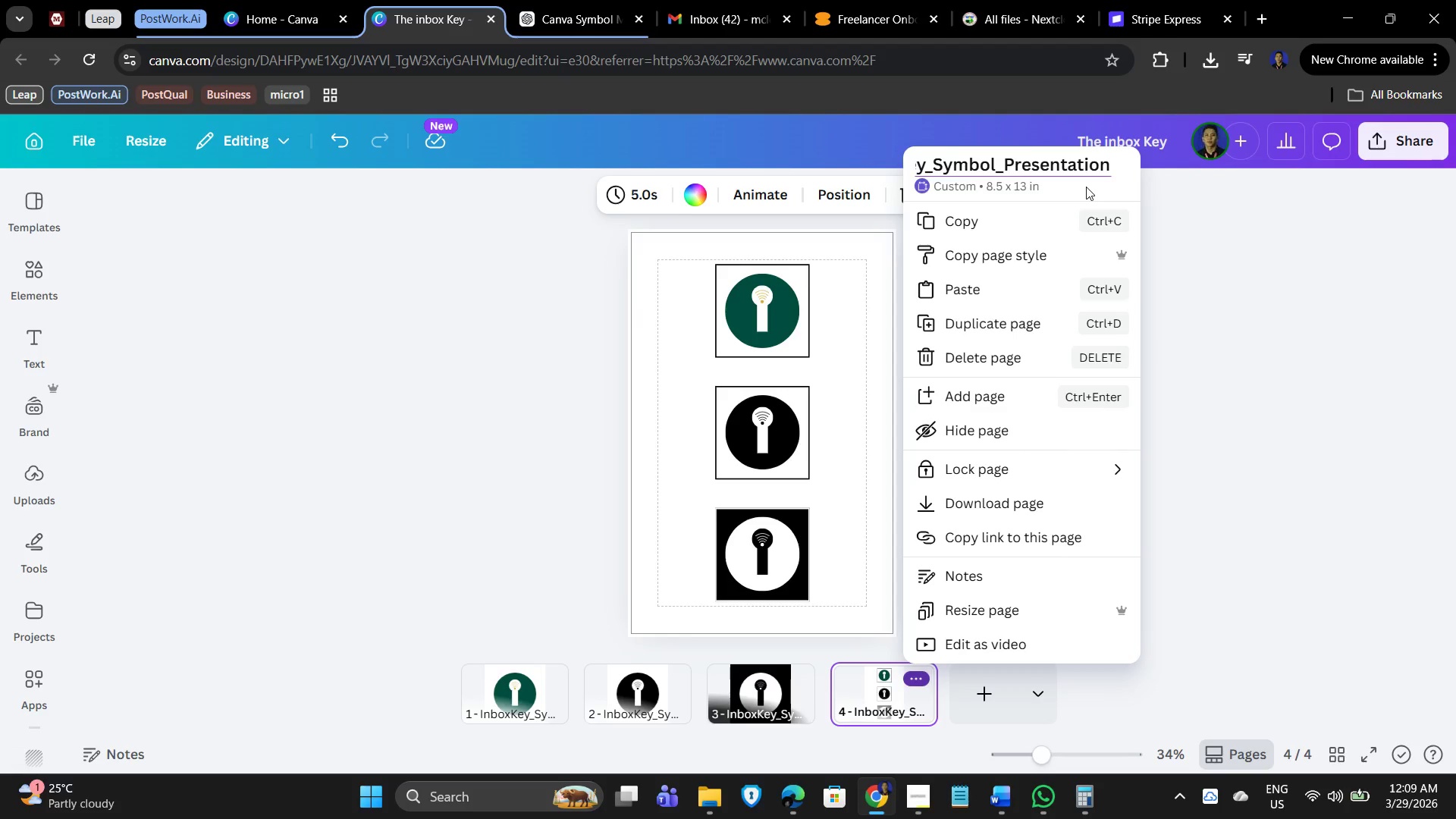 
key(ArrowRight)
 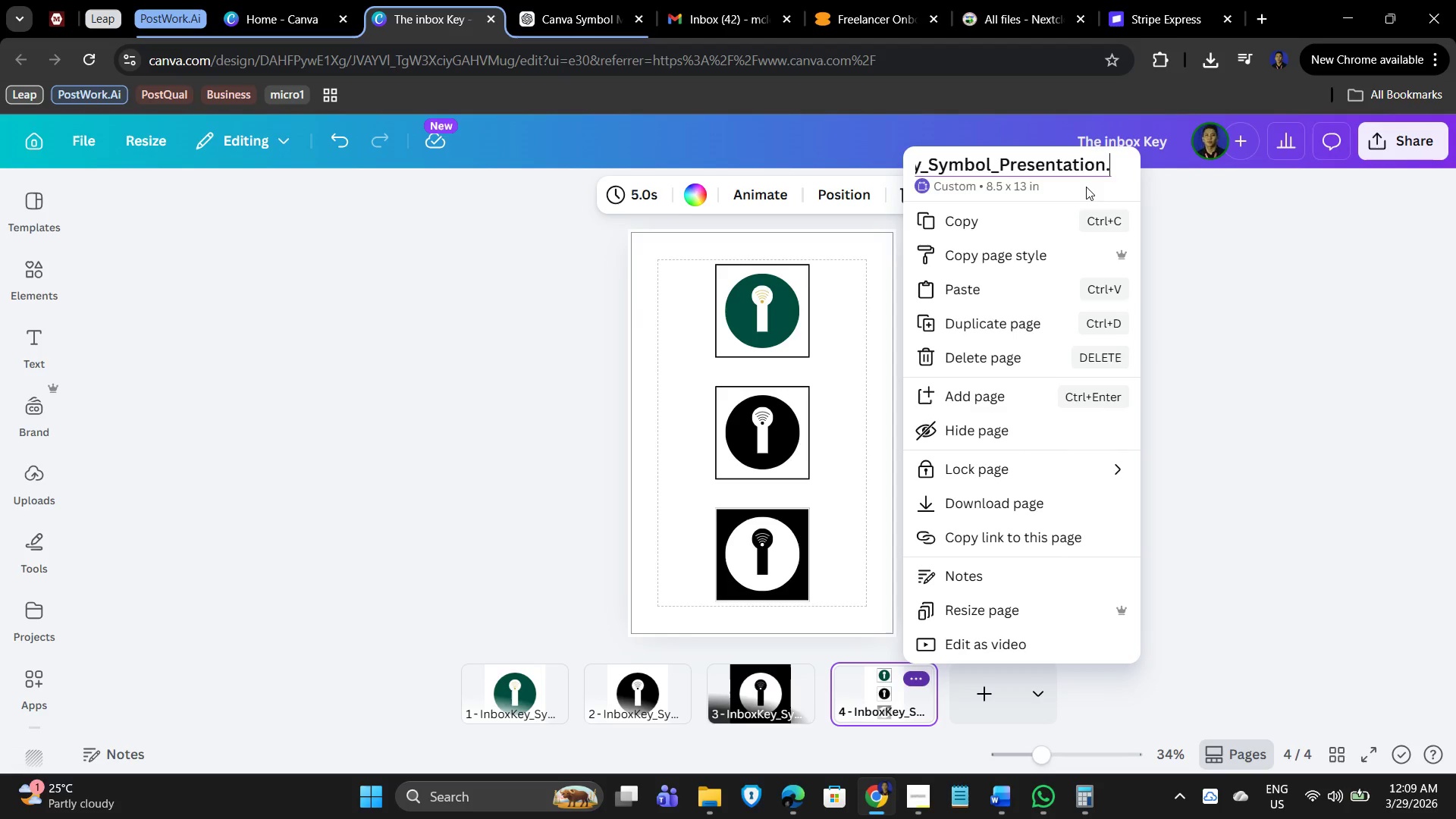 
key(ArrowRight)
 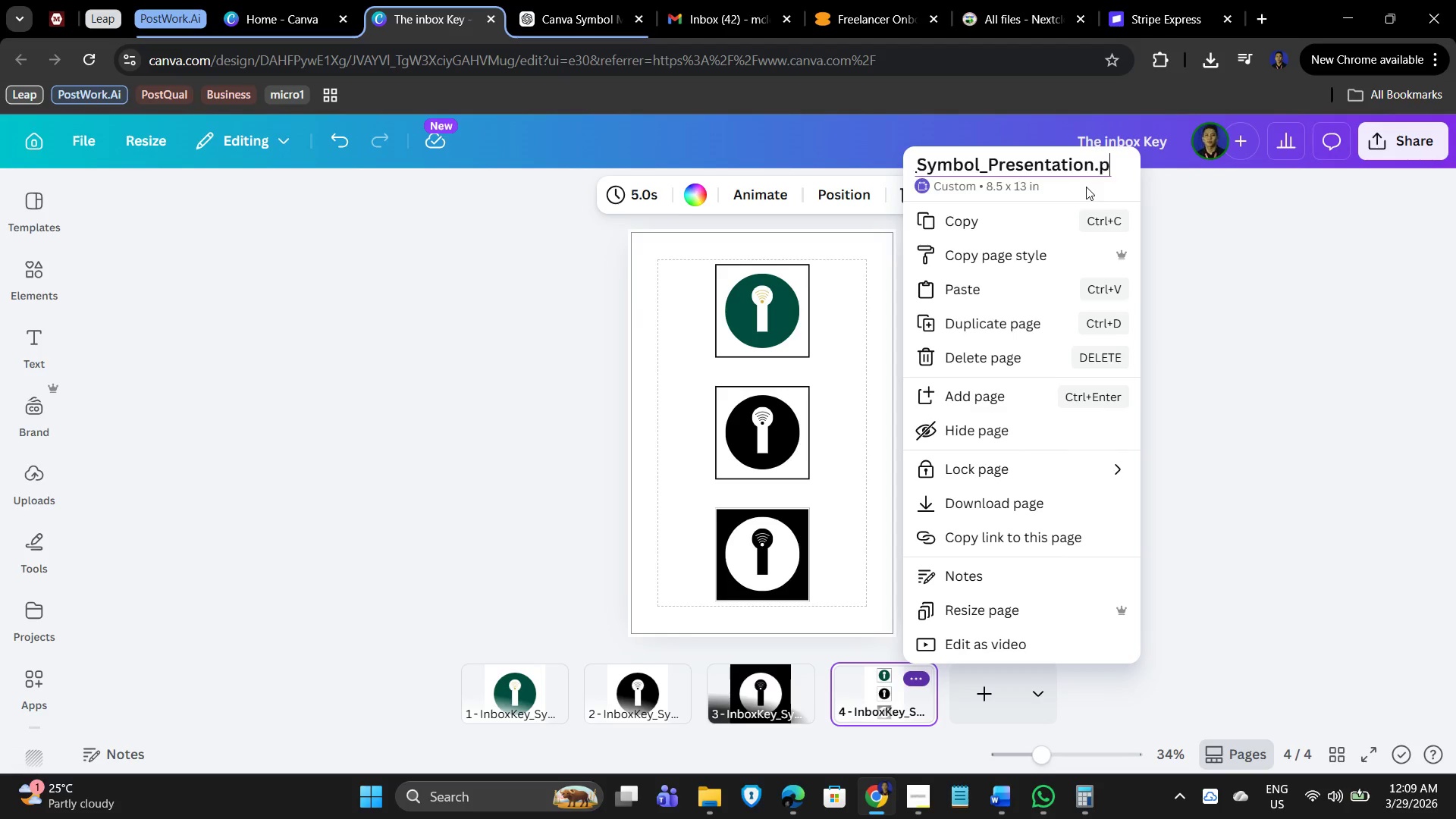 
key(ArrowRight)
 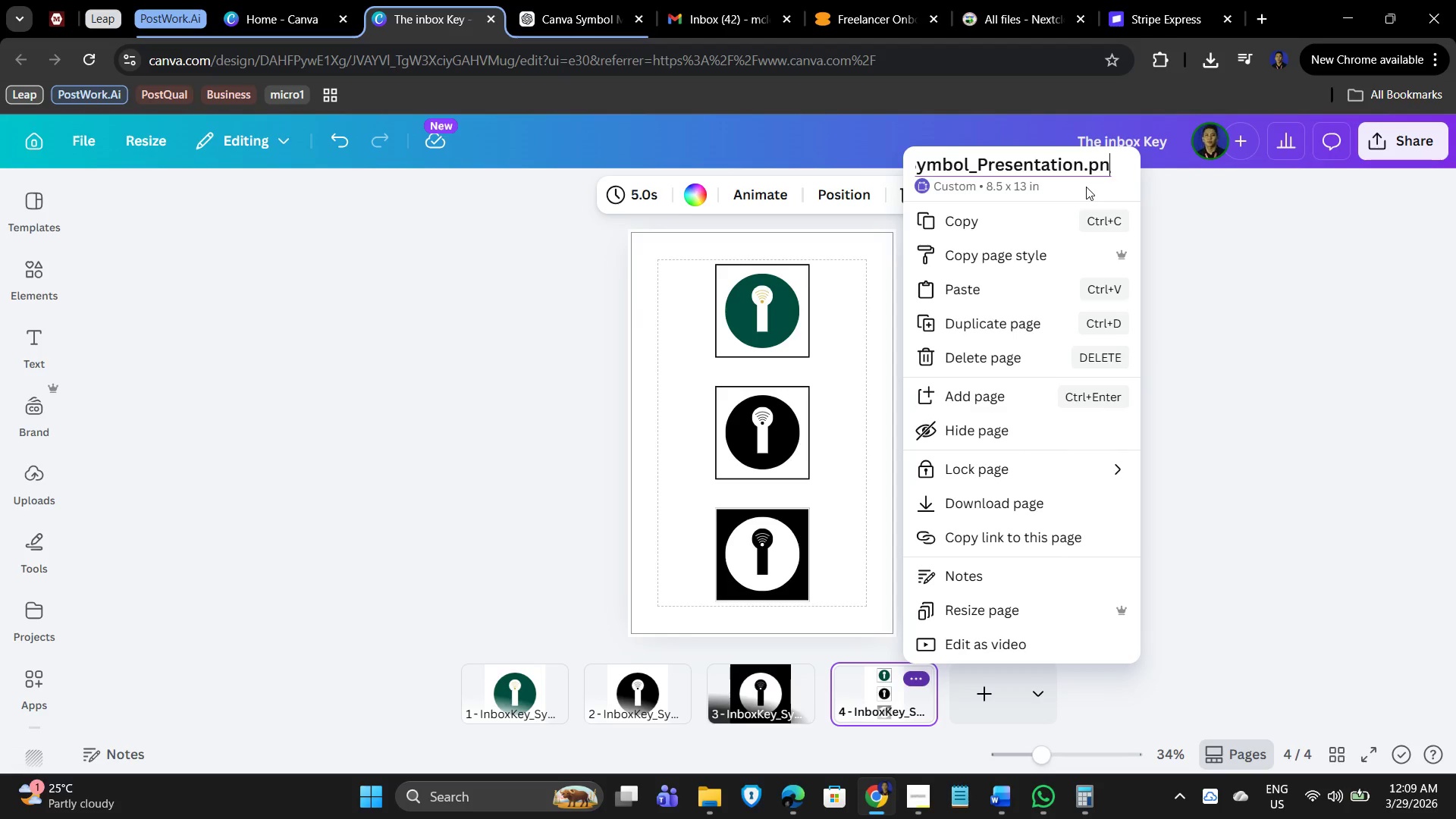 
key(ArrowRight)
 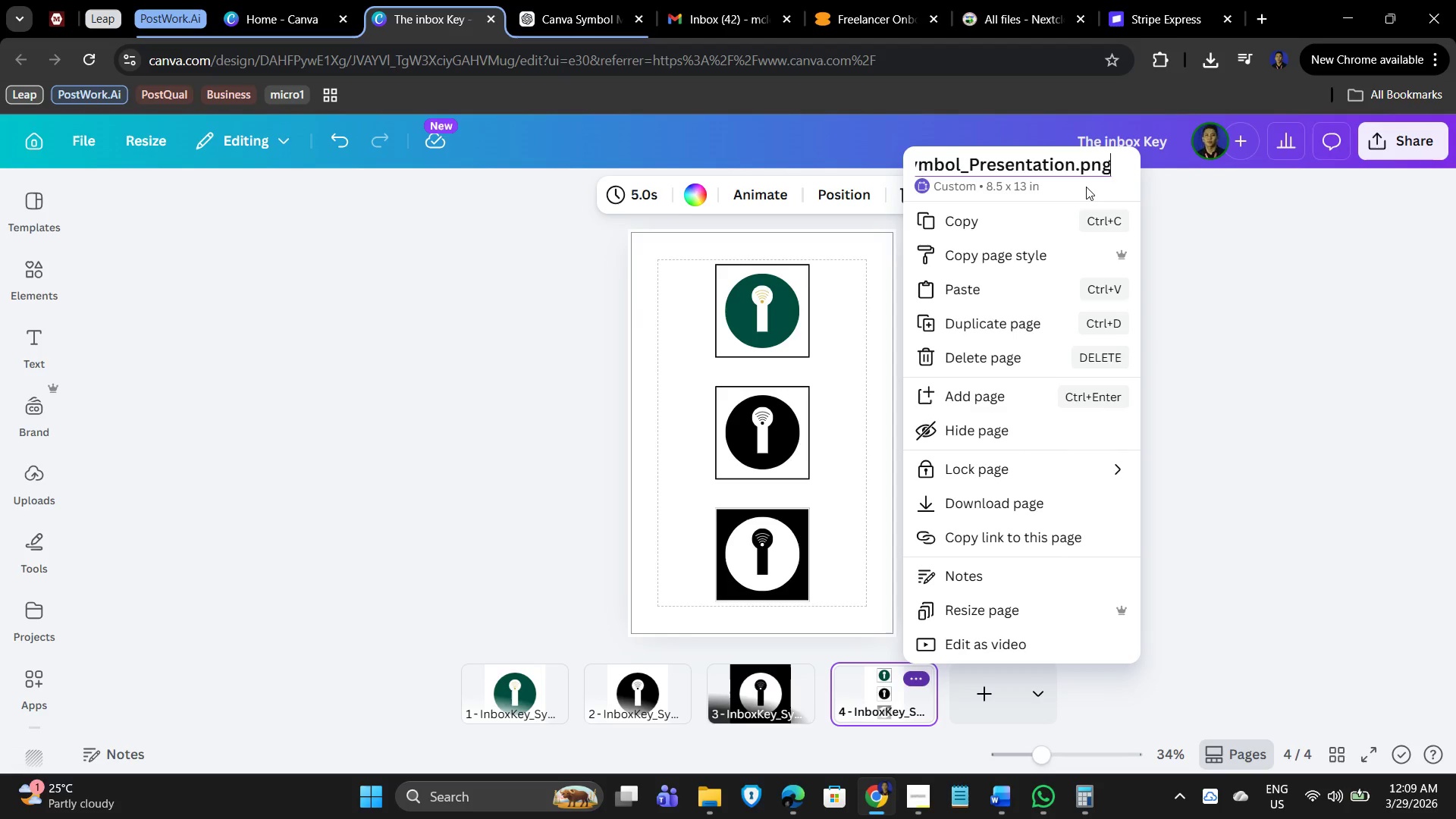 
key(ArrowRight)
 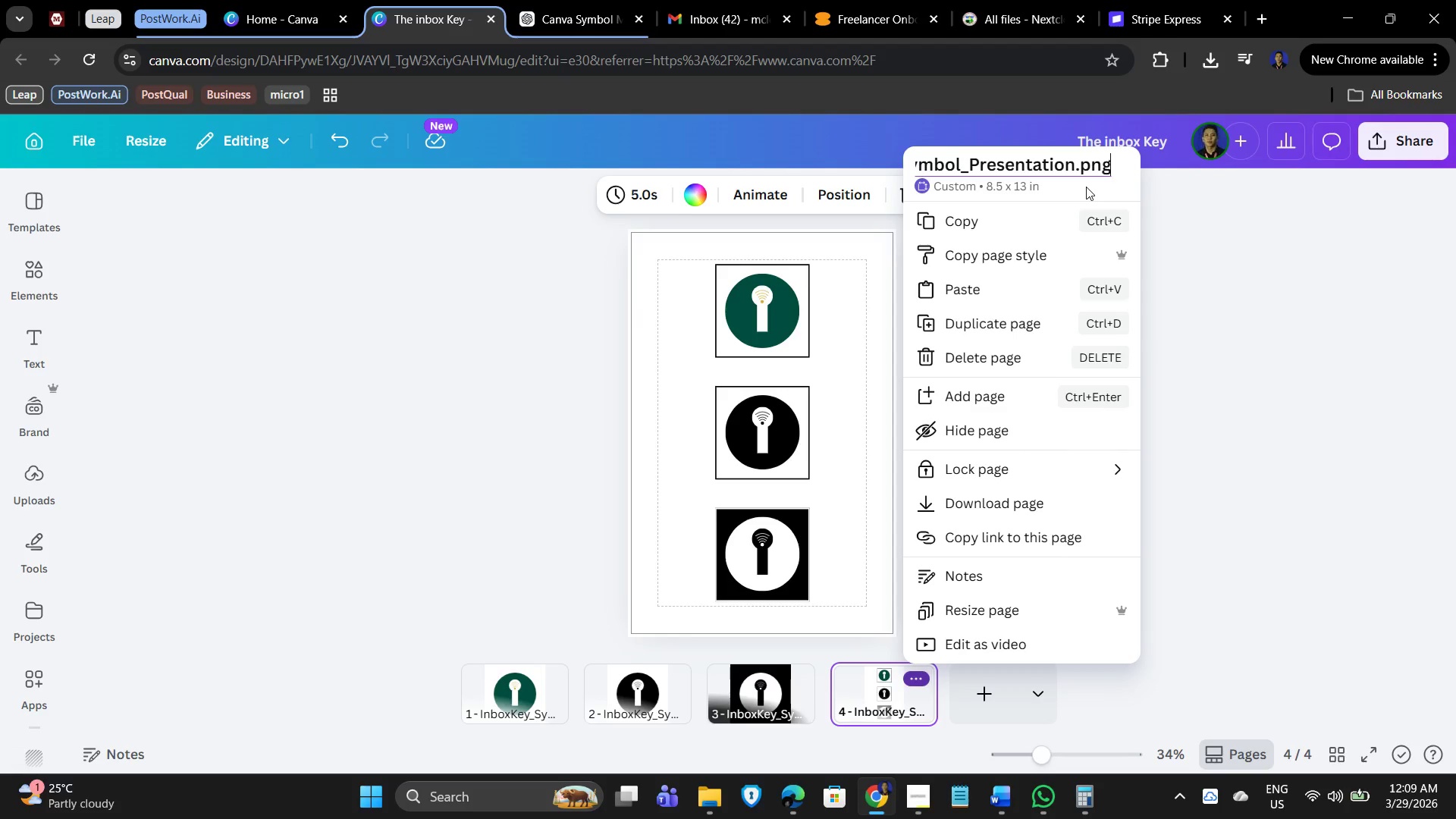 
key(ArrowRight)
 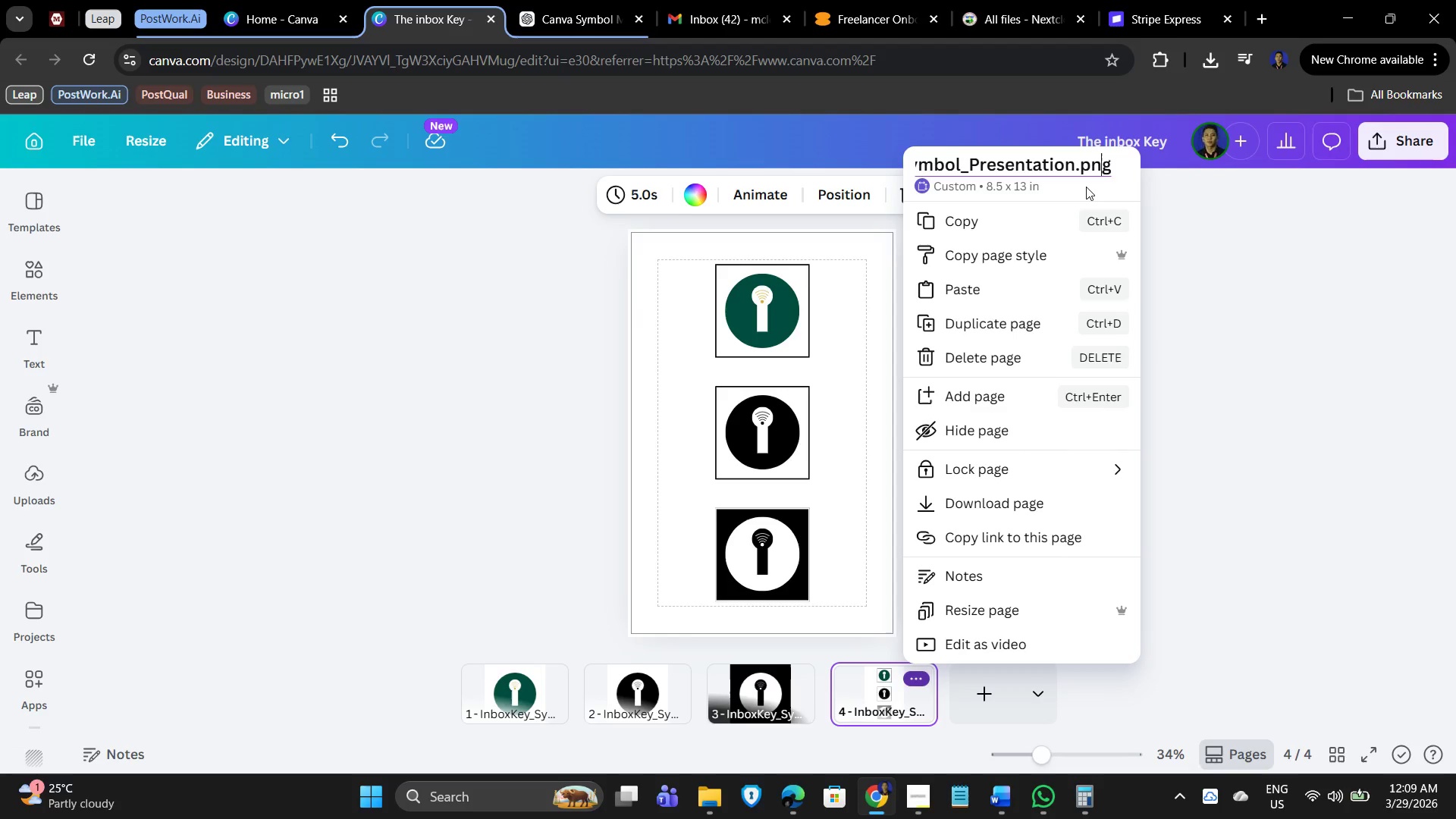 
key(ArrowLeft)
 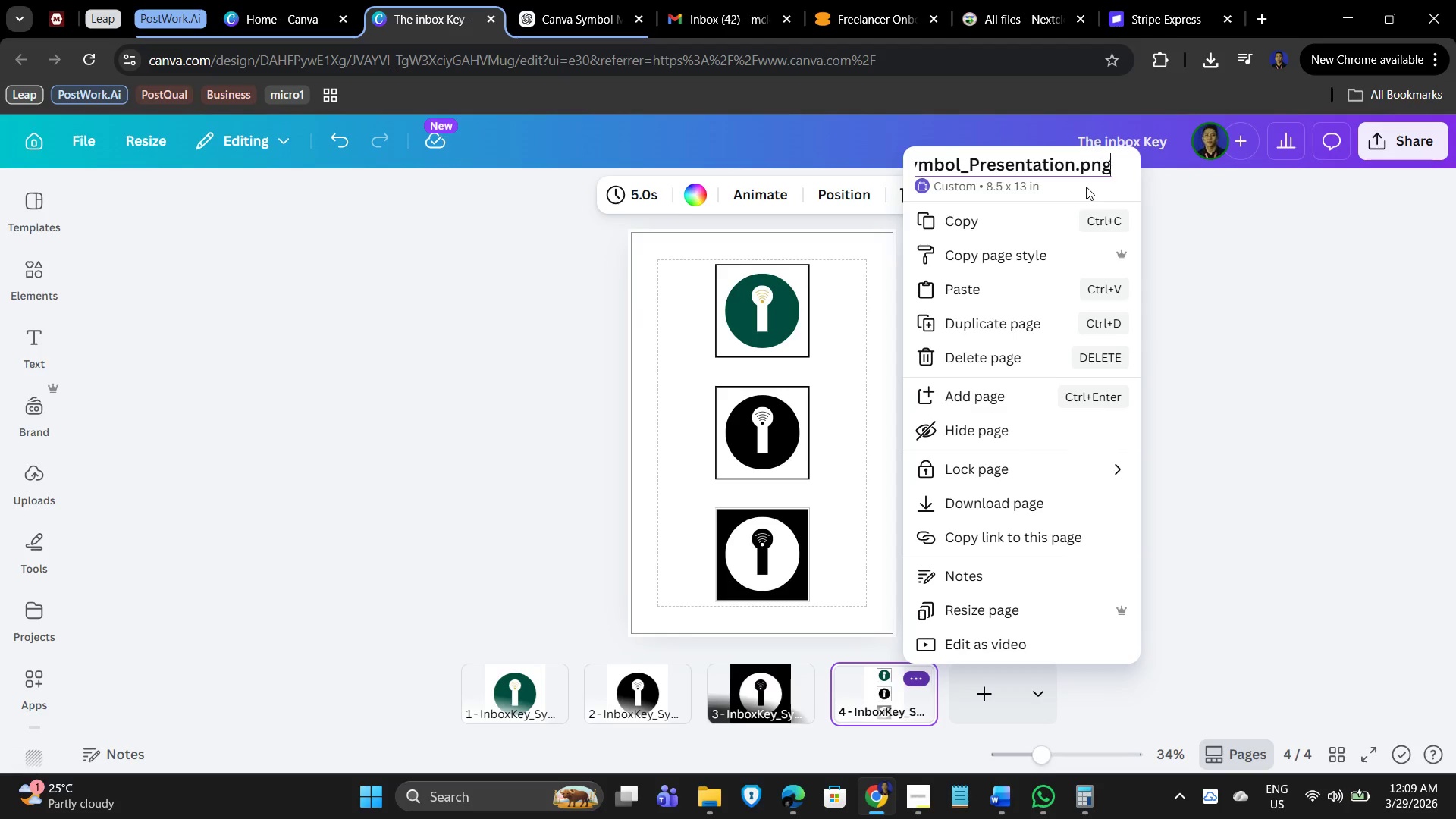 
key(ArrowRight)
 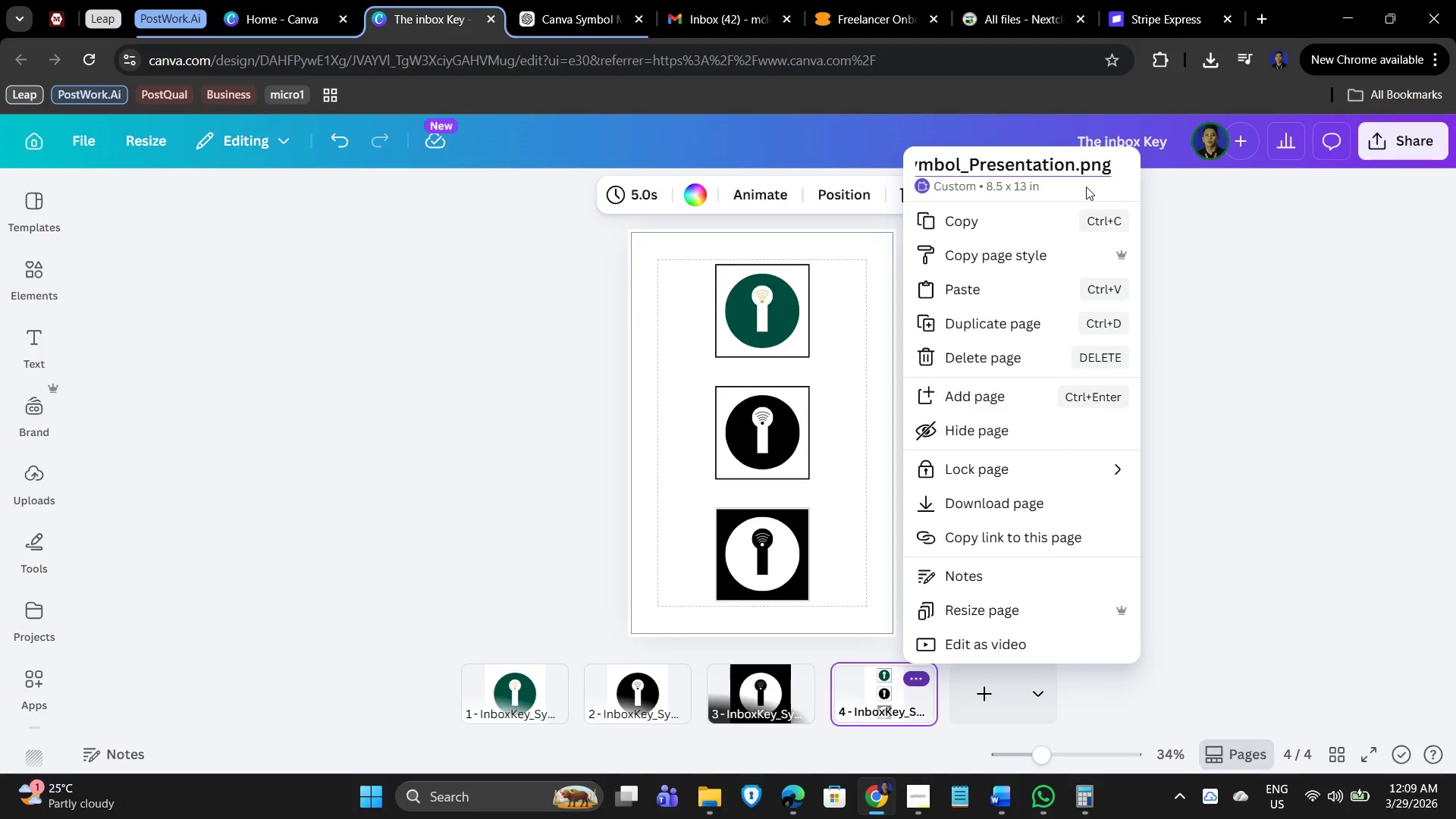 
key(Backspace)
key(Backspace)
type(df)
 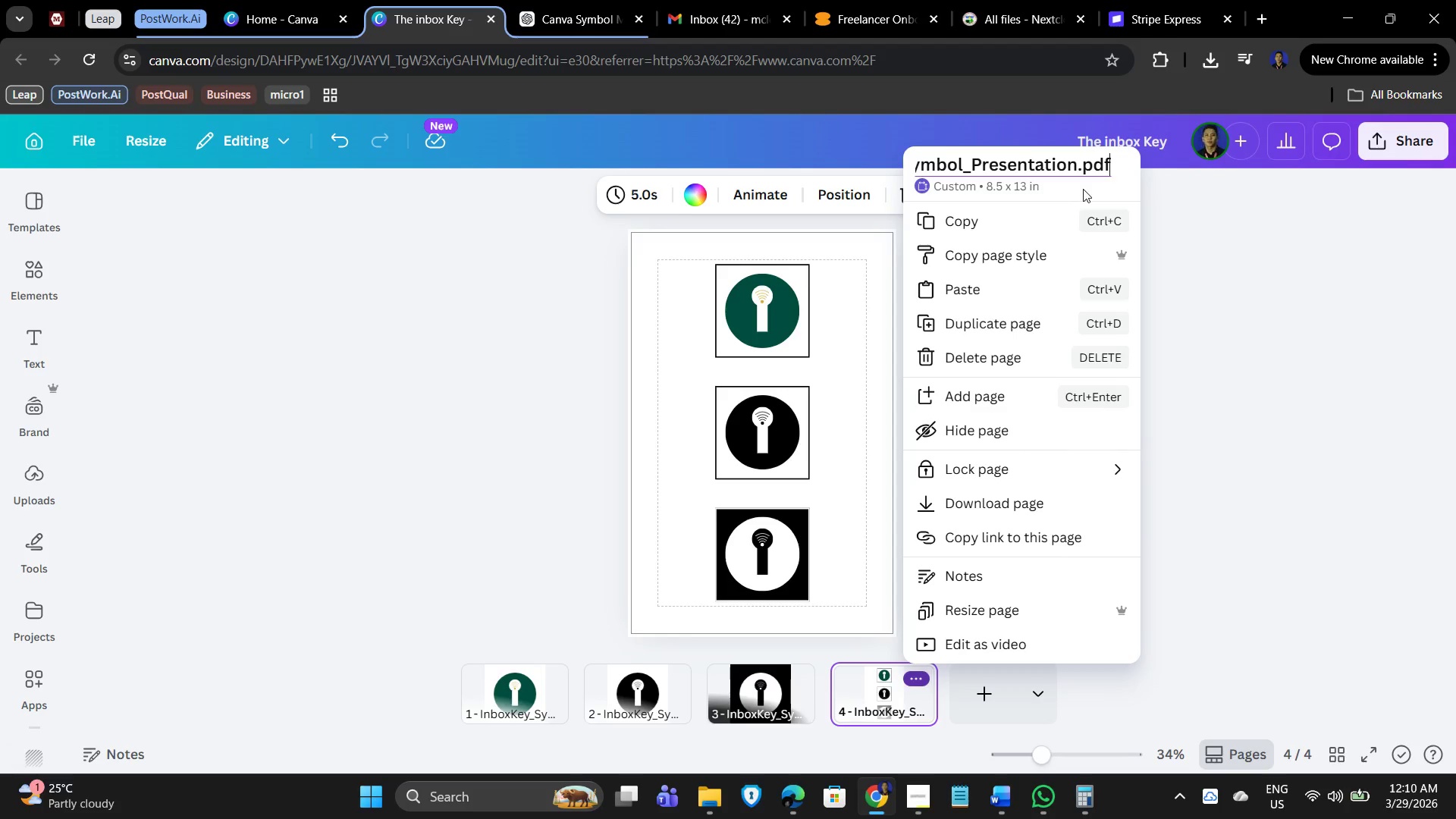 
left_click([1272, 344])
 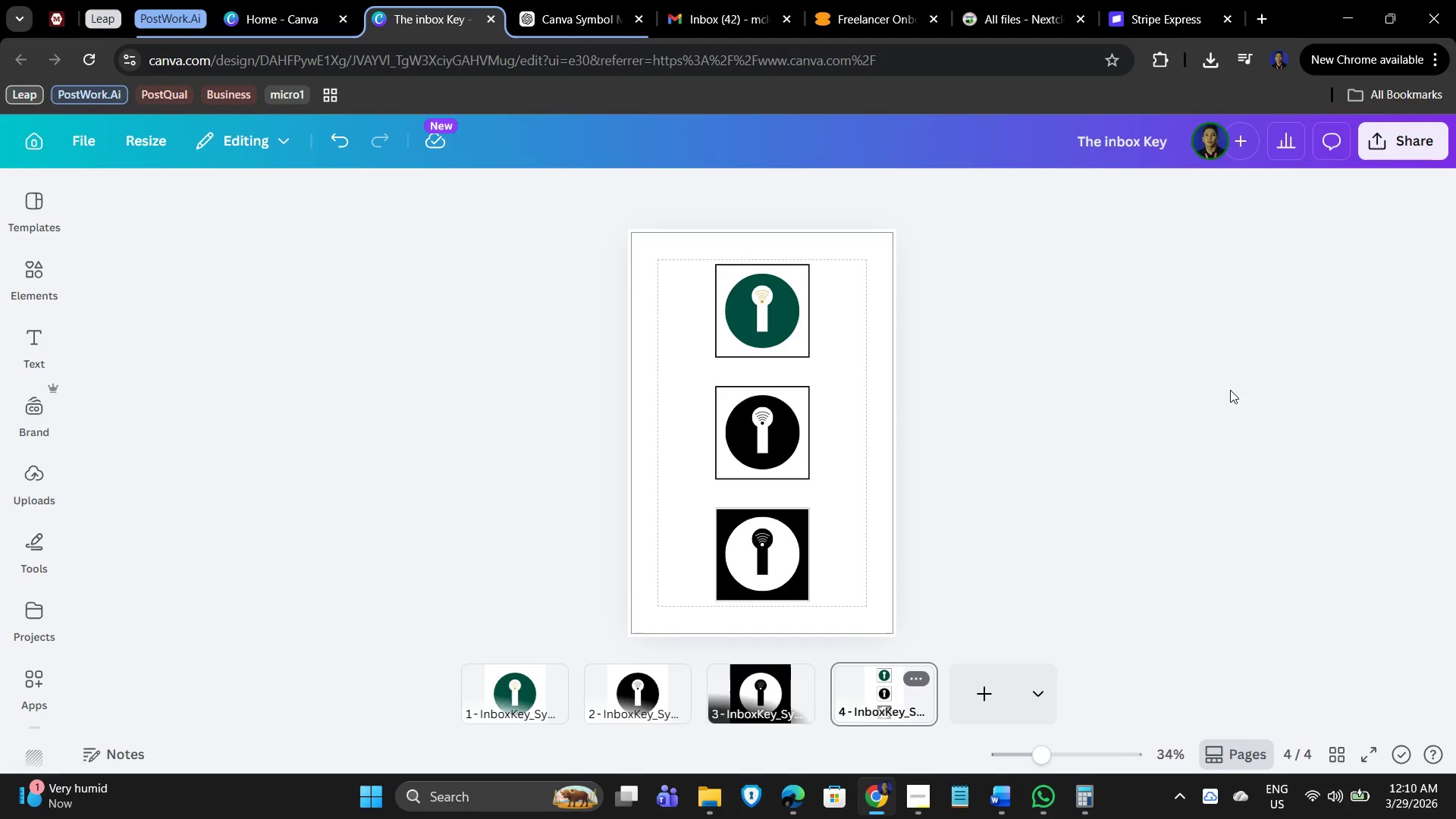 
wait(17.91)
 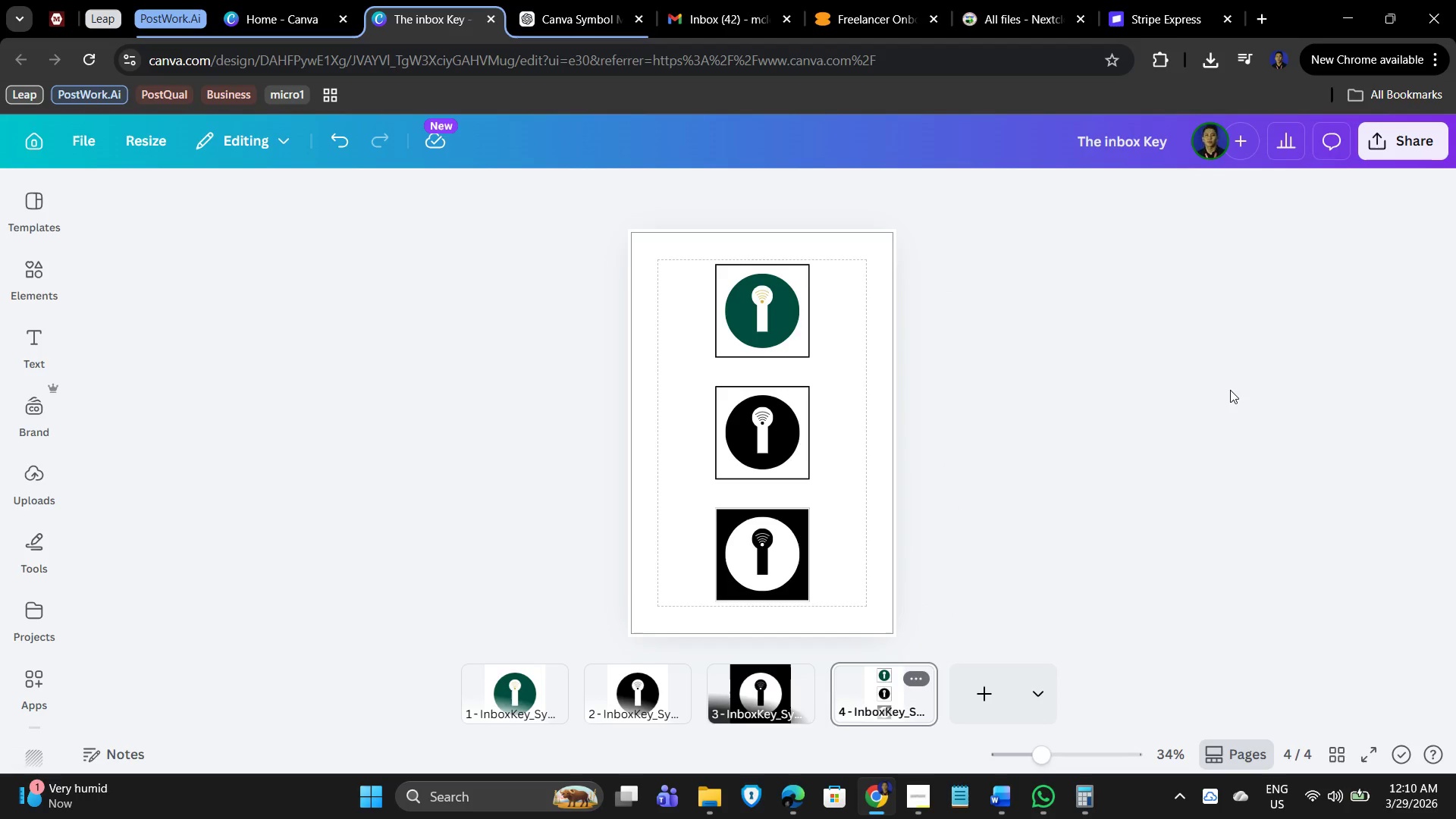 
scroll: coordinate [1235, 391], scroll_direction: up, amount: 1.0
 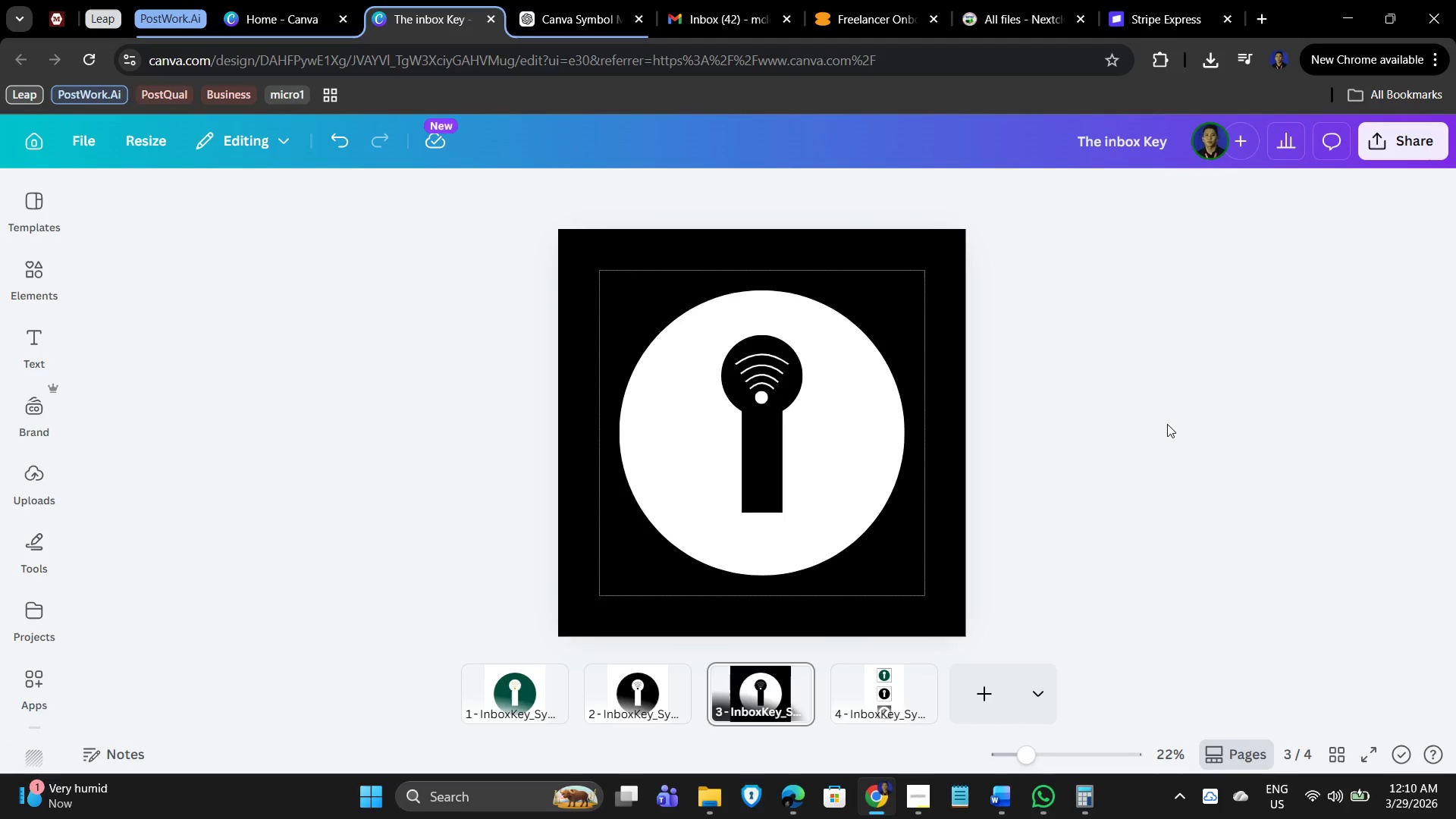 
scroll: coordinate [1145, 447], scroll_direction: down, amount: 4.0
 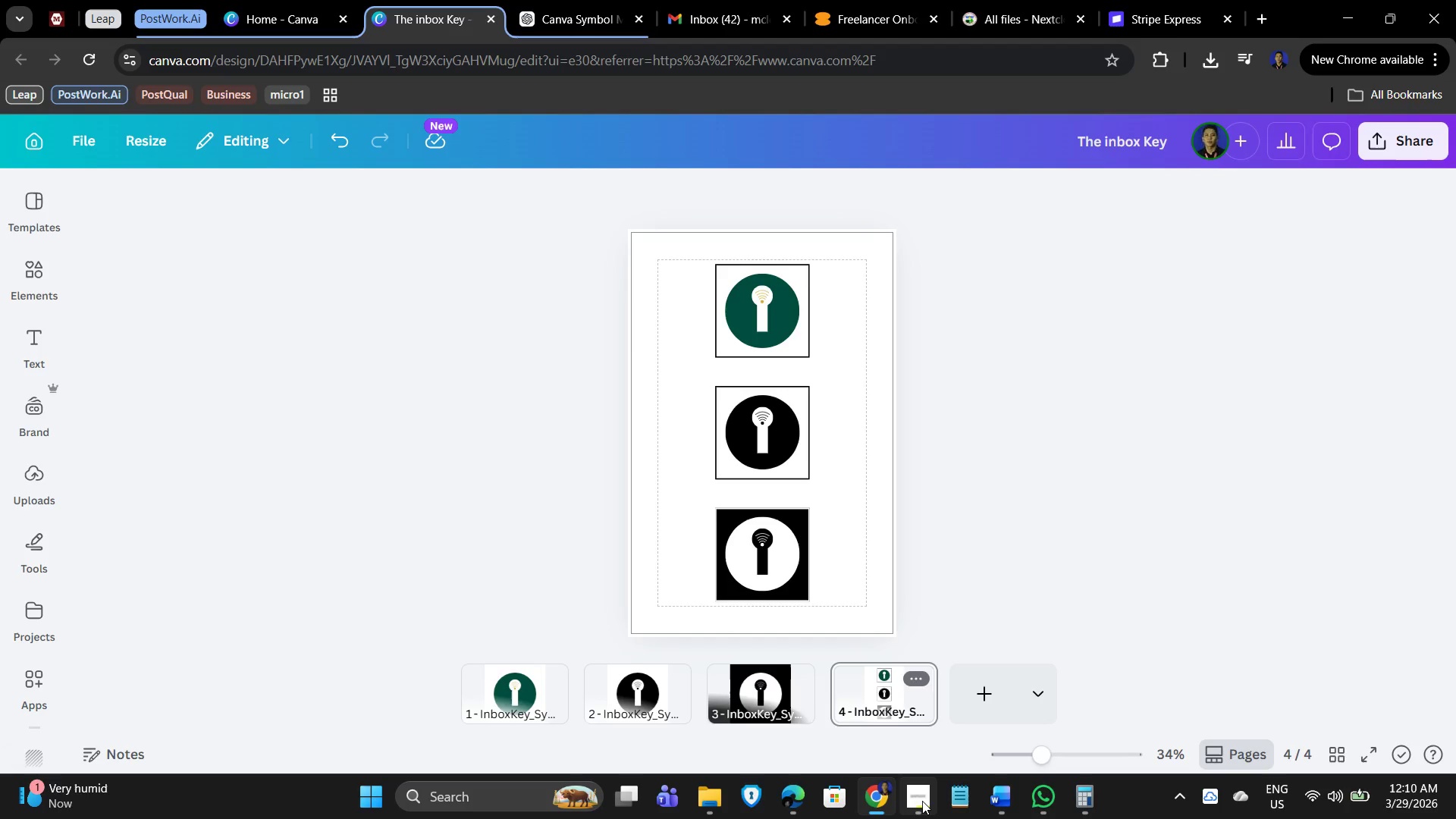 
left_click([921, 801])